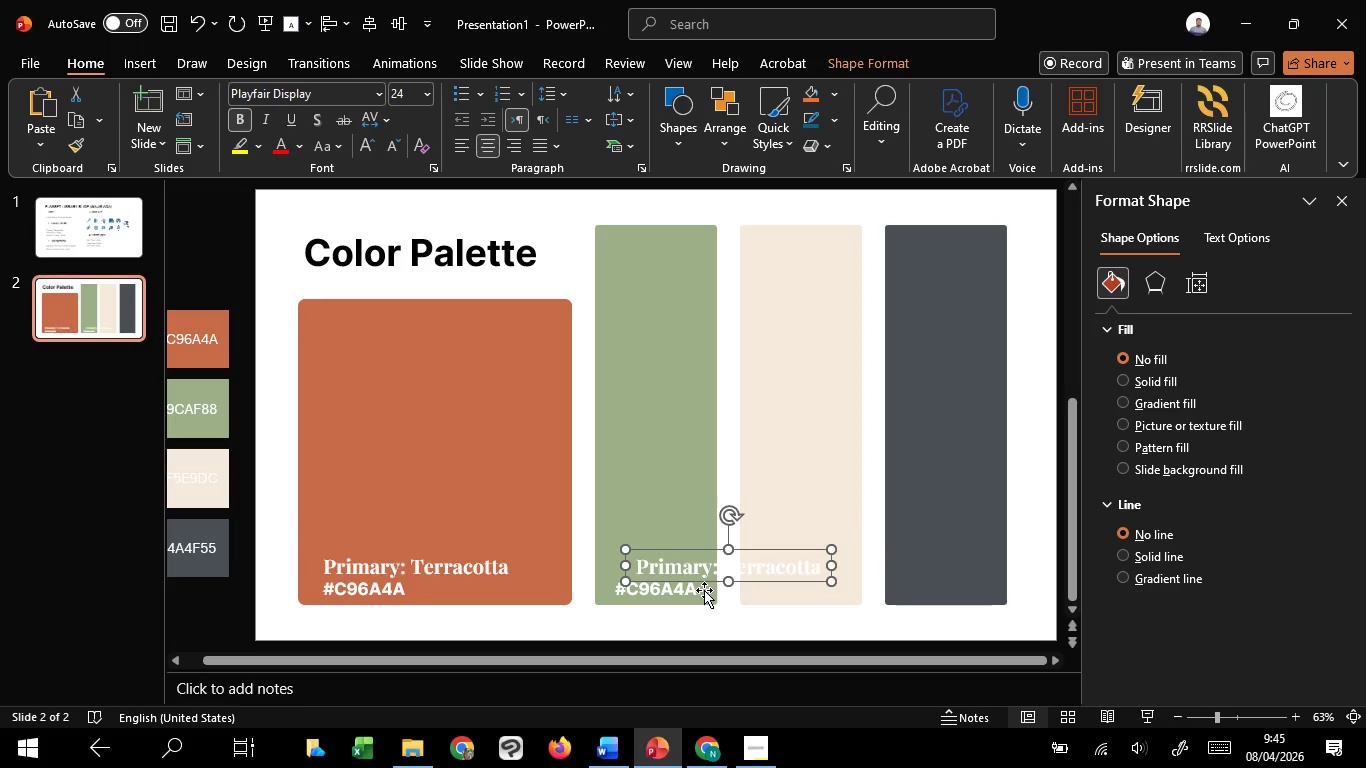 
hold_key(key=ShiftLeft, duration=1.51)
 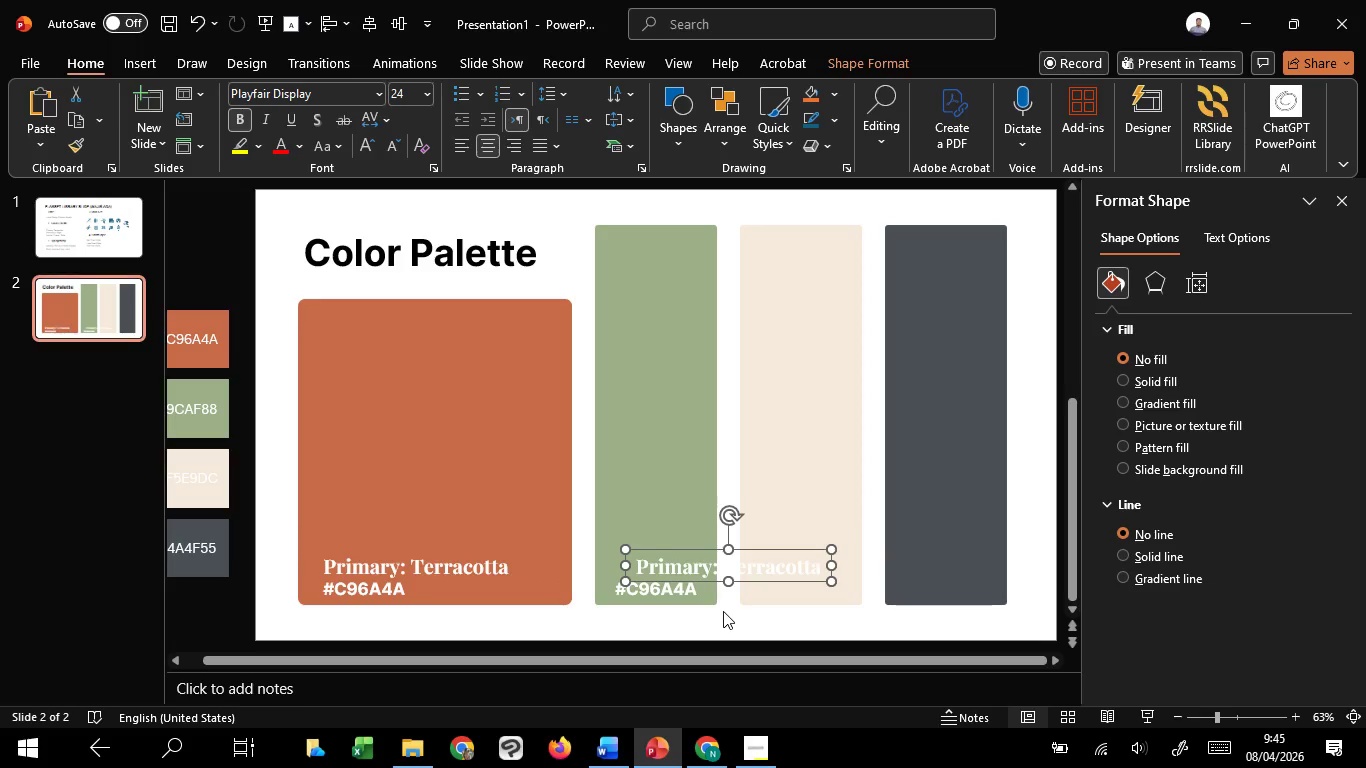 
hold_key(key=ShiftLeft, duration=0.52)
 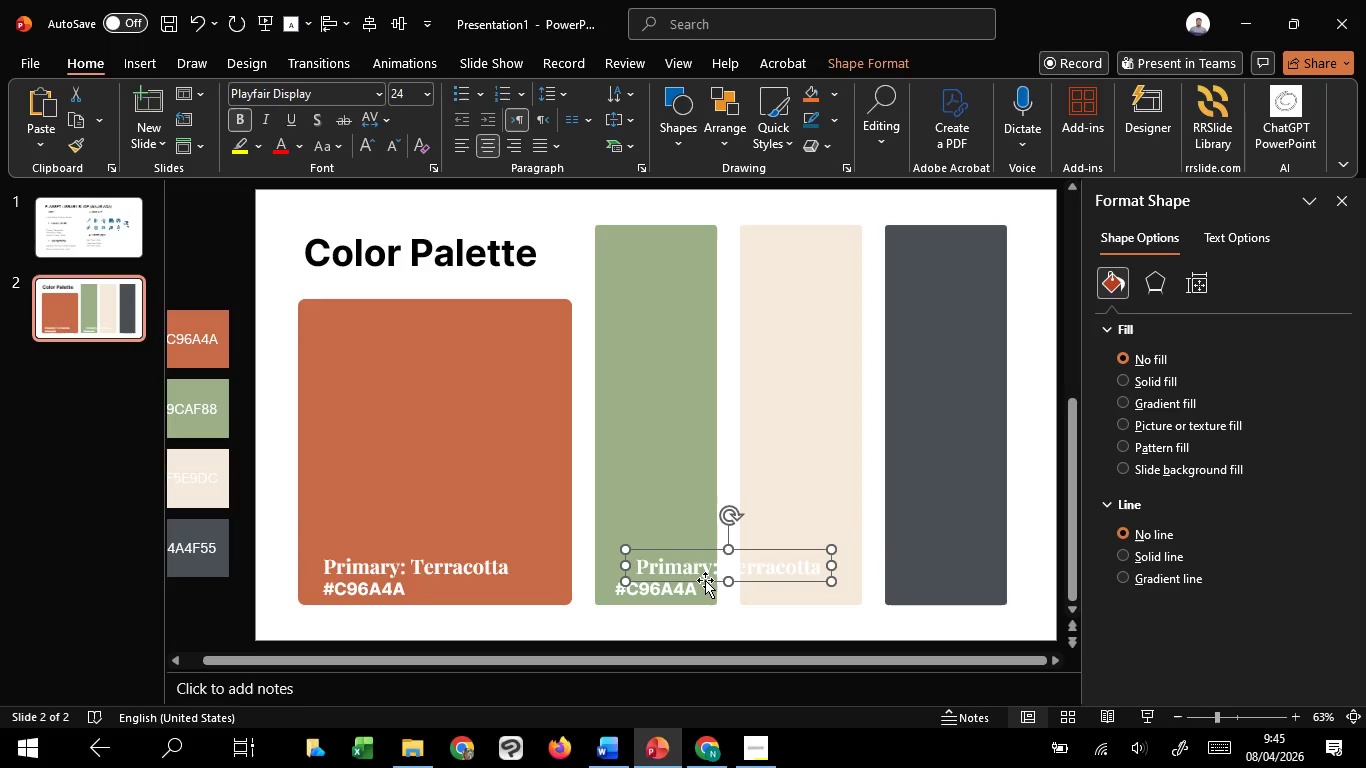 
left_click_drag(start_coordinate=[705, 580], to_coordinate=[629, 581])
 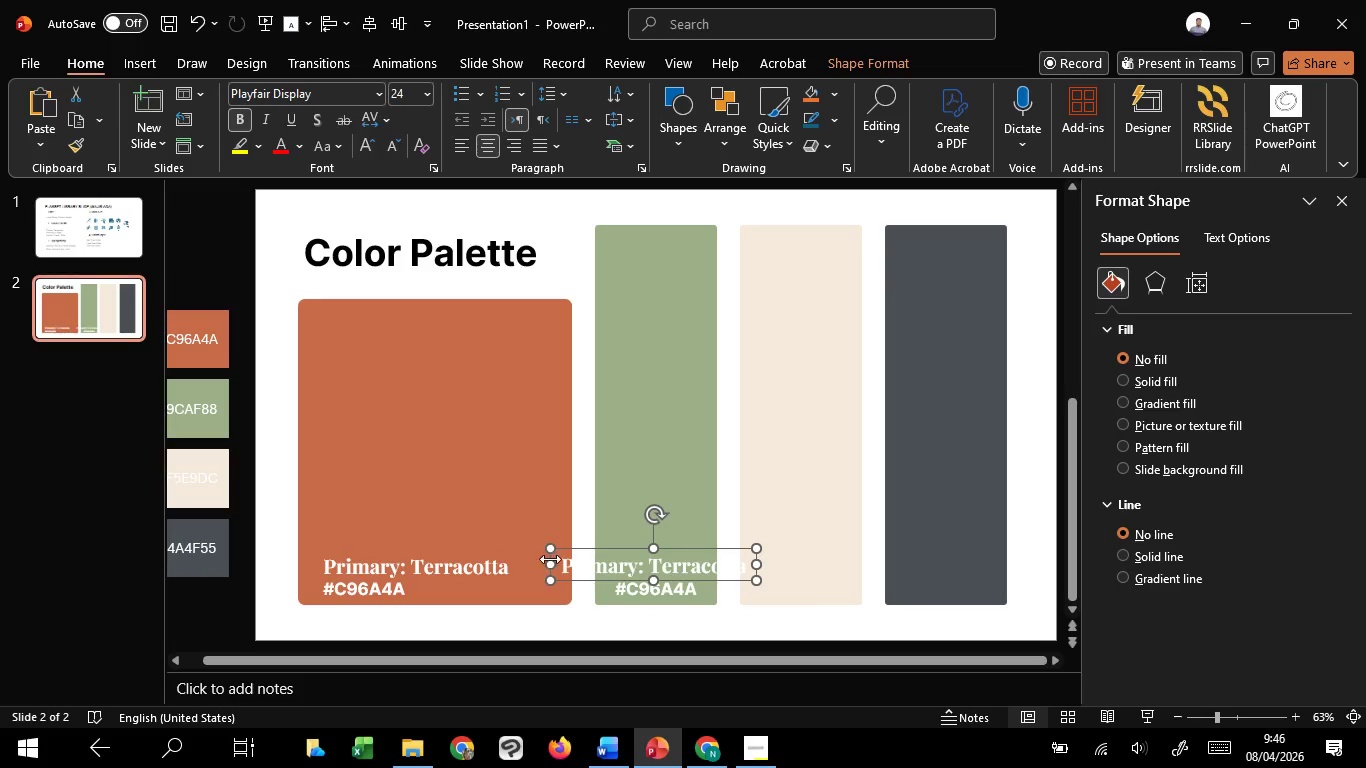 
hold_key(key=ControlLeft, duration=2.16)
hold_key(key=ShiftLeft, duration=1.52)
left_click_drag(start_coordinate=[552, 563], to_coordinate=[538, 560])
 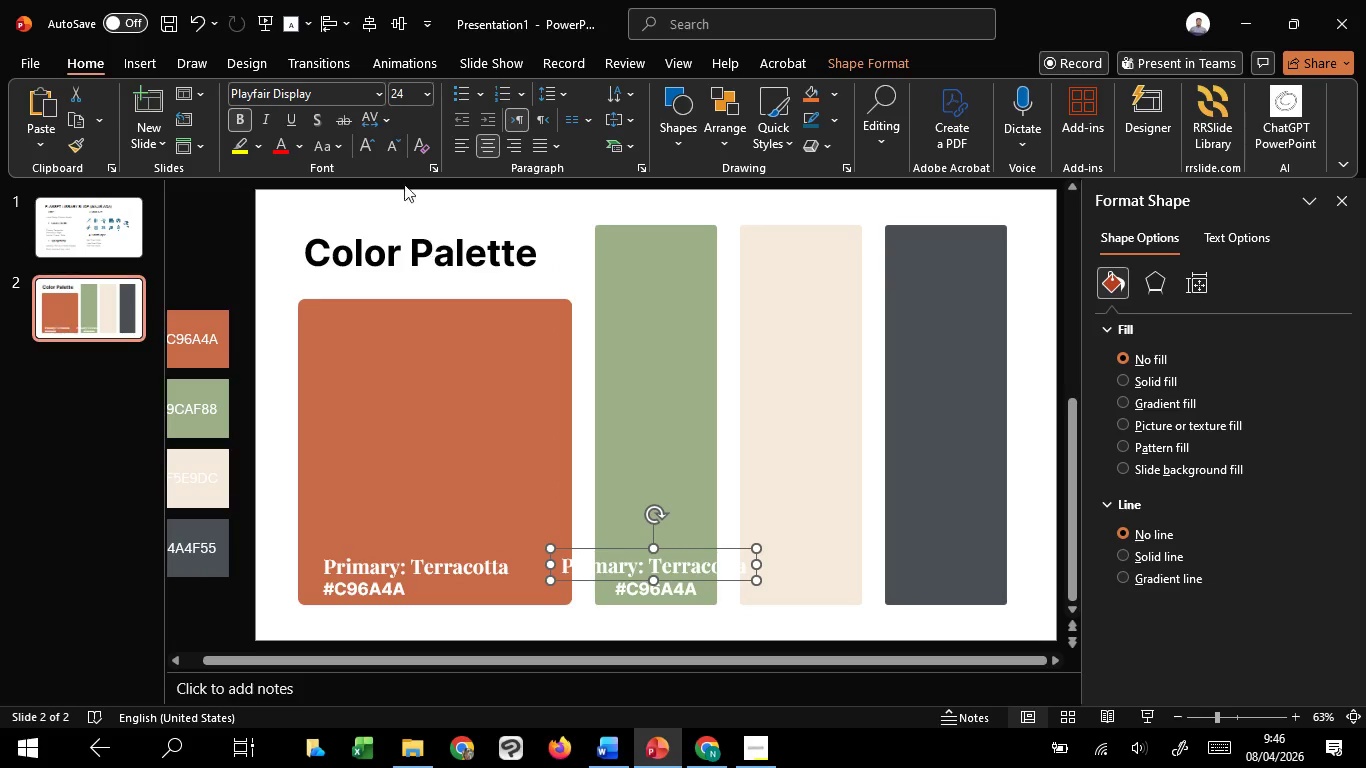 
hold_key(key=ShiftLeft, duration=0.62)
 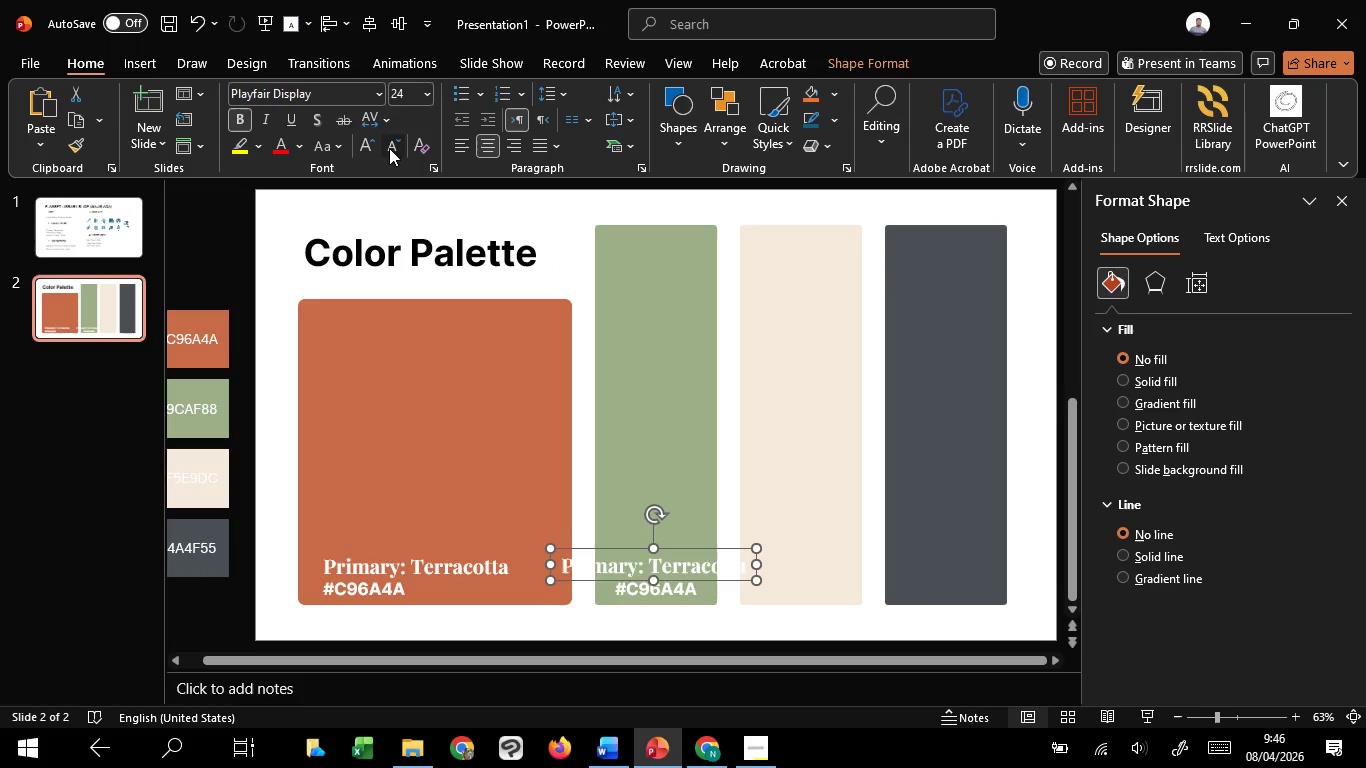 
double_click([389, 148])
 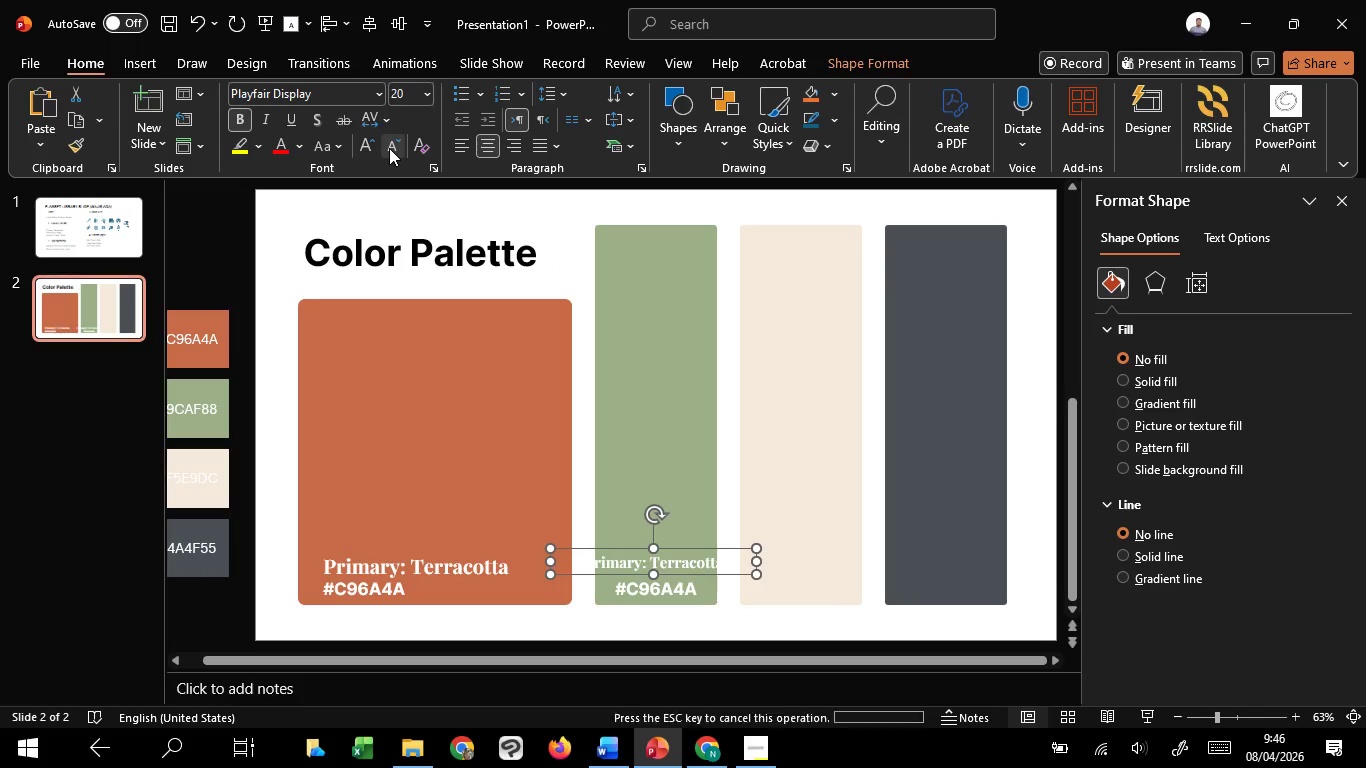 
triple_click([389, 148])
 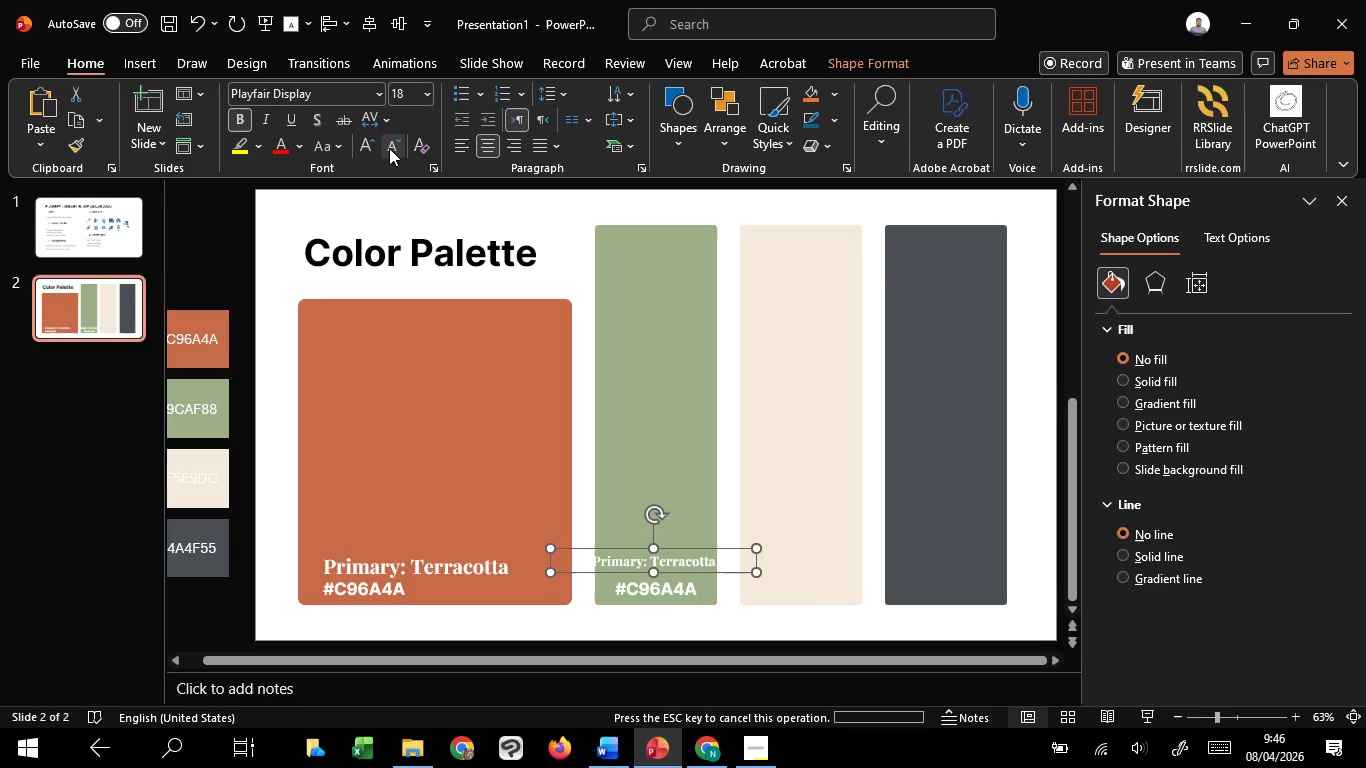 
triple_click([389, 148])
 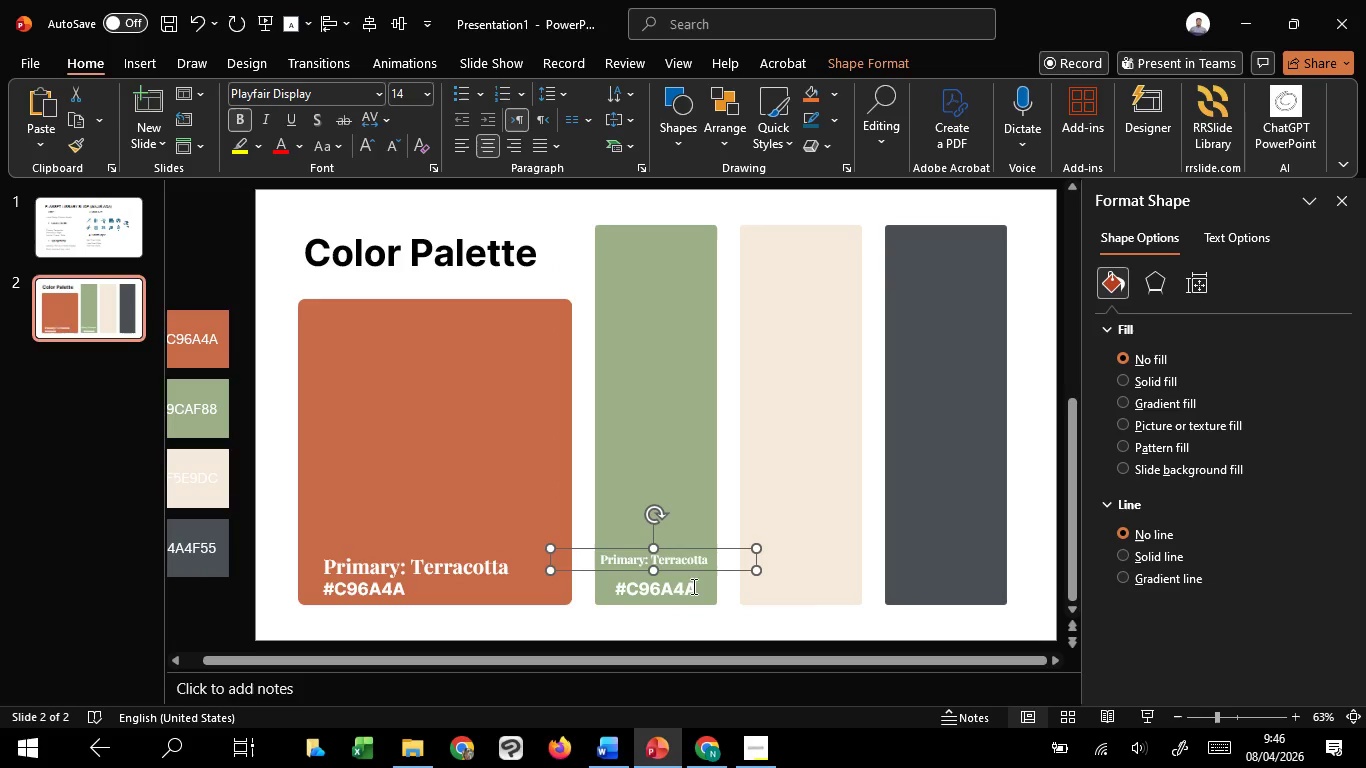 
left_click([676, 585])
 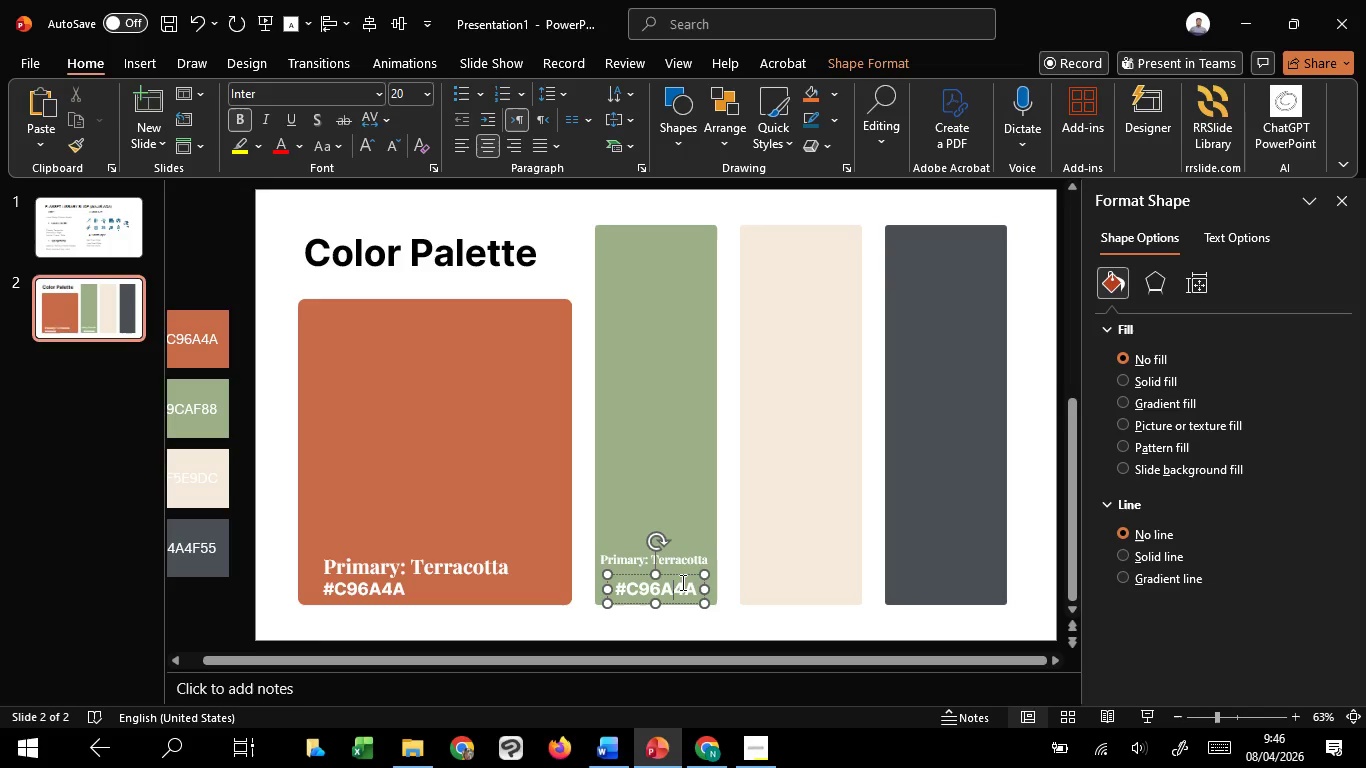 
hold_key(key=ControlLeft, duration=0.88)
 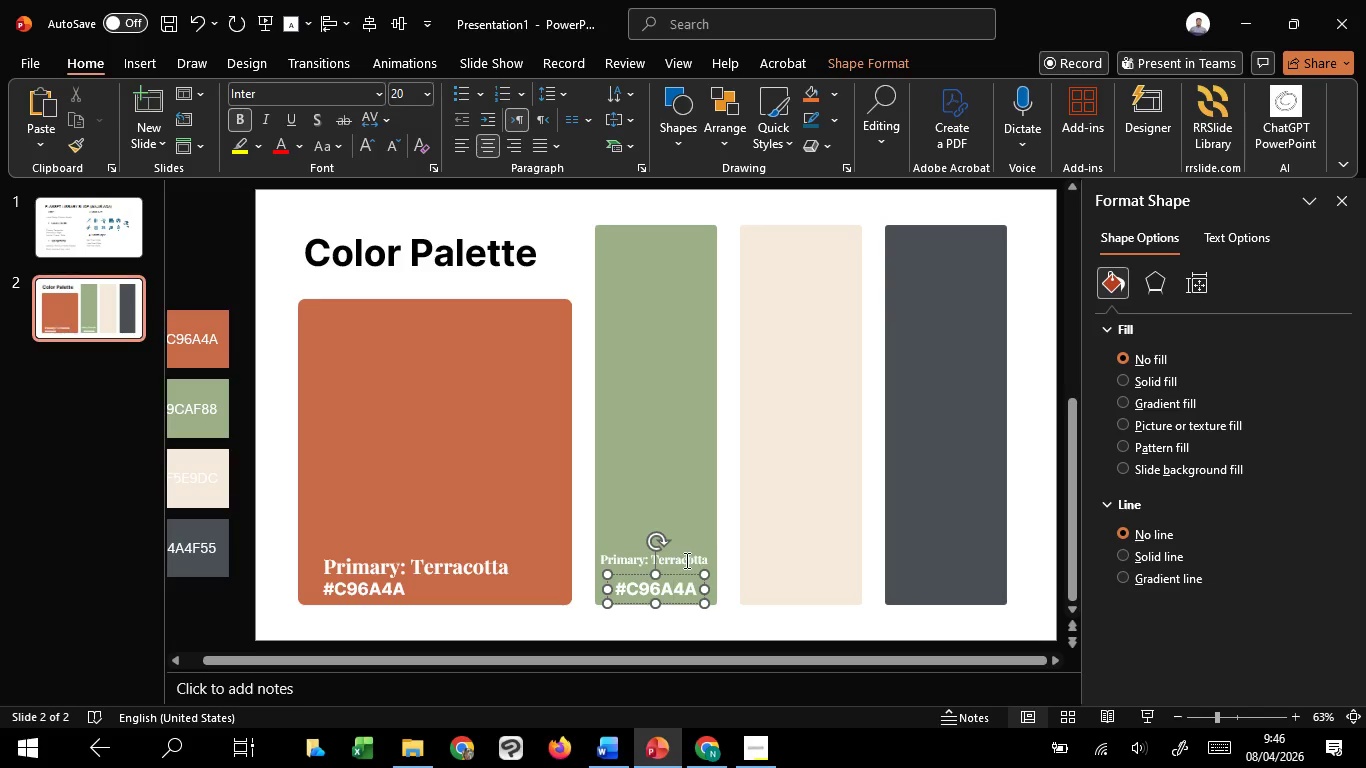 
left_click([685, 560])
 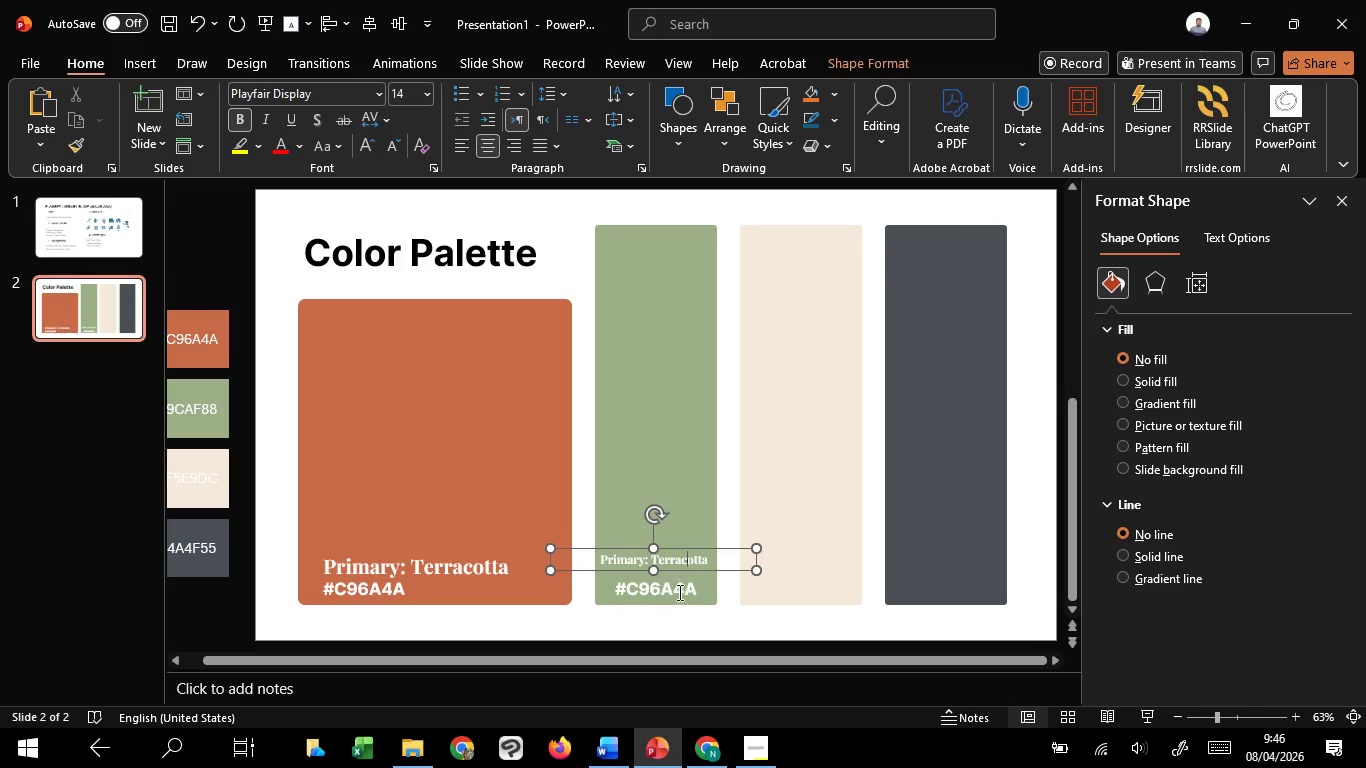 
left_click([678, 592])
 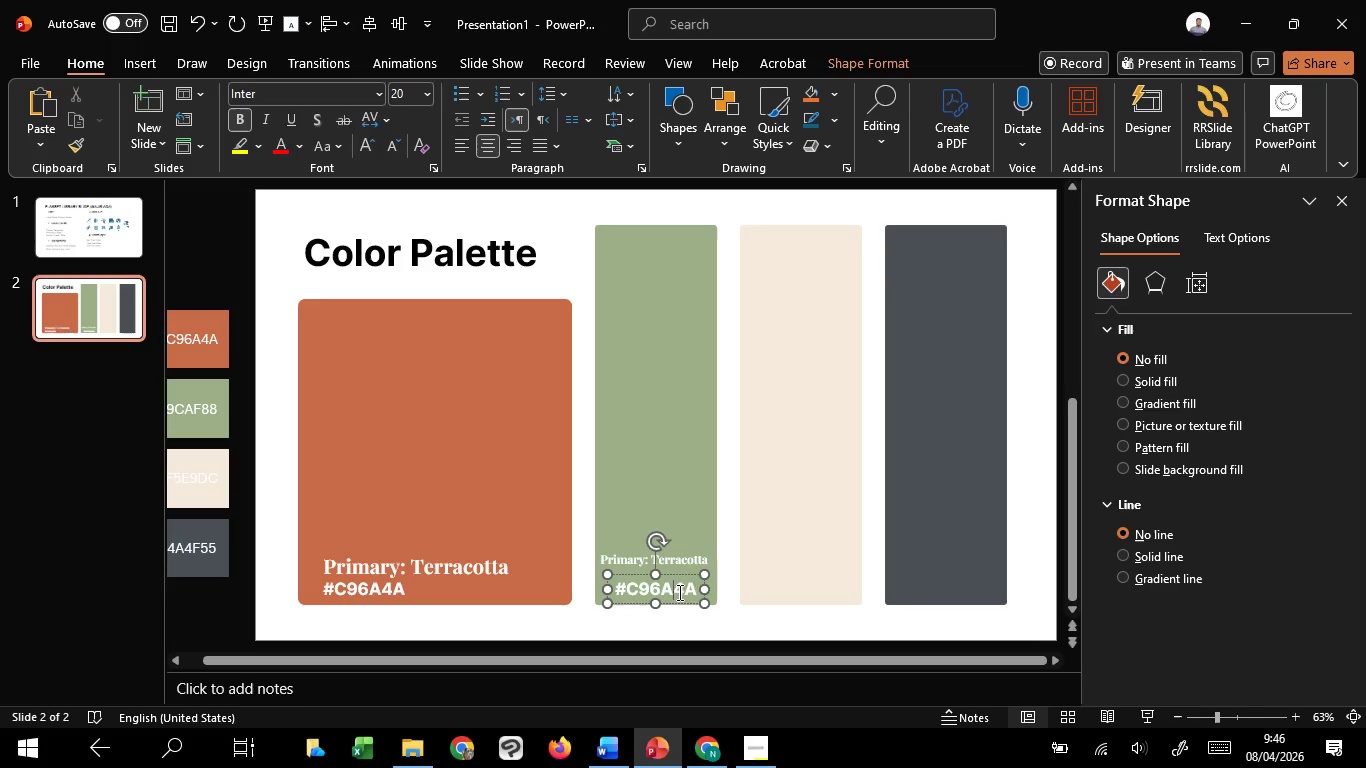 
key(Control+A)
 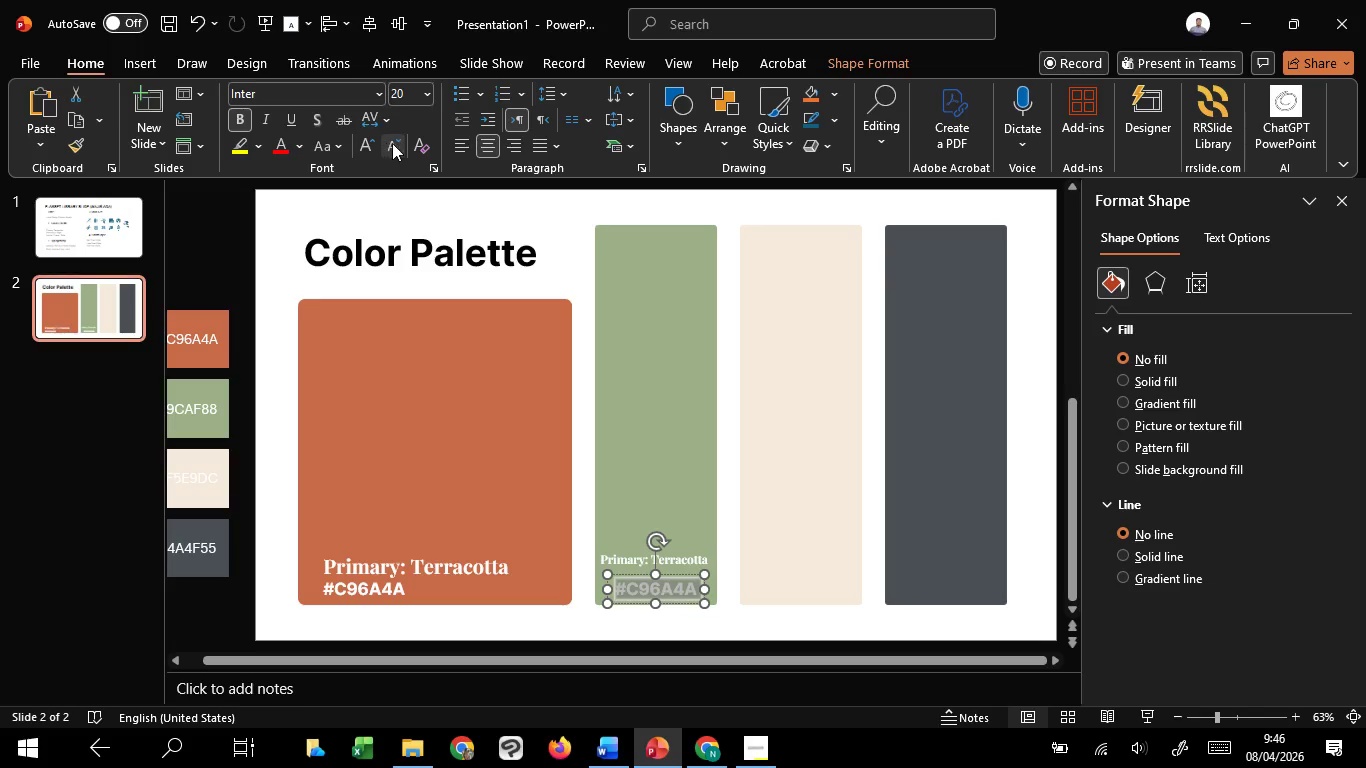 
double_click([389, 143])
 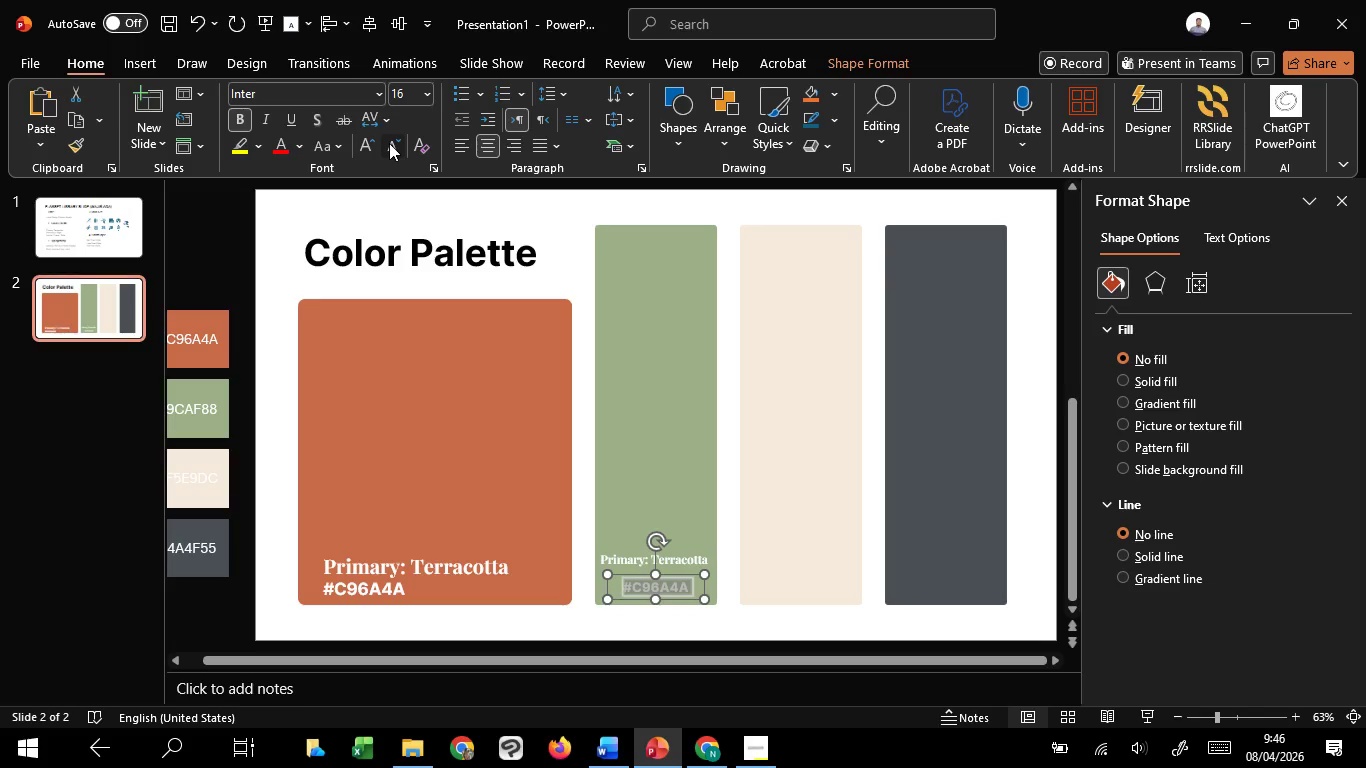 
double_click([389, 143])
 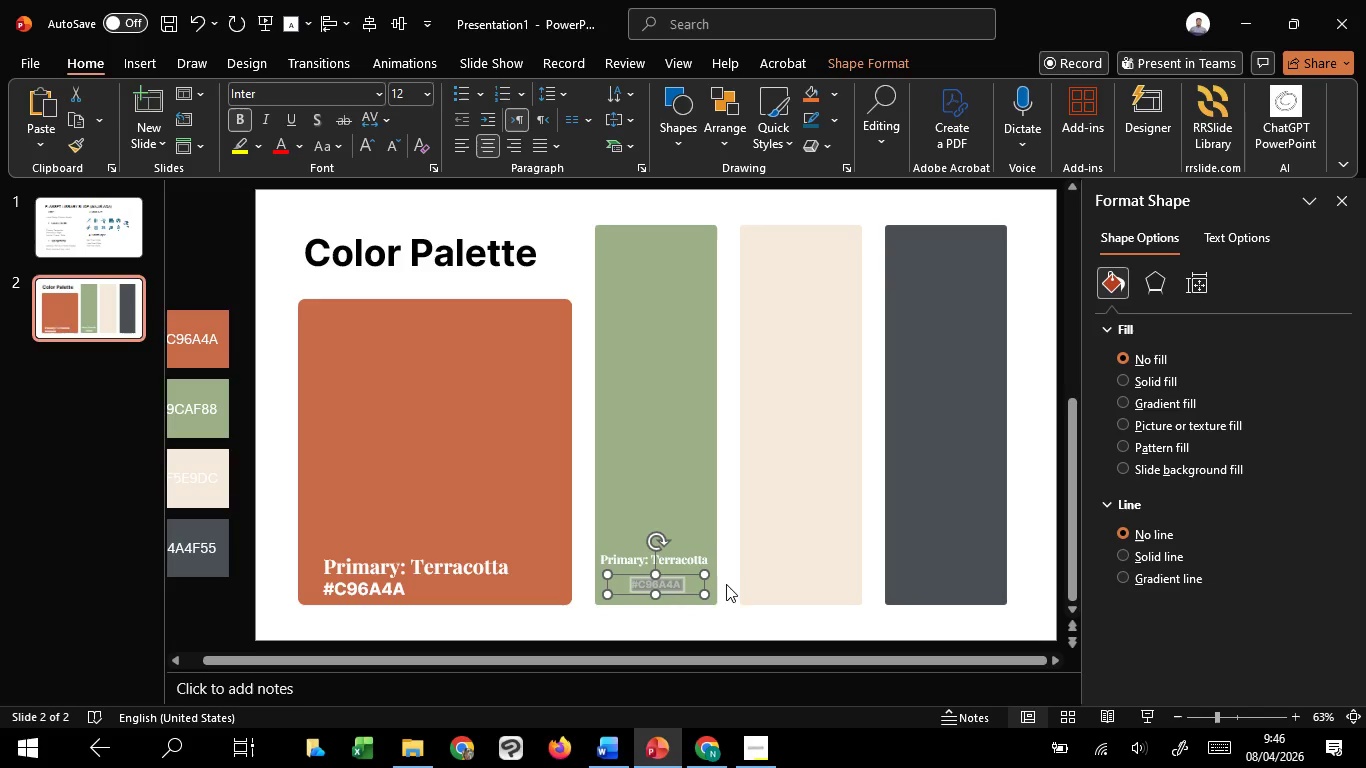 
left_click([727, 620])
 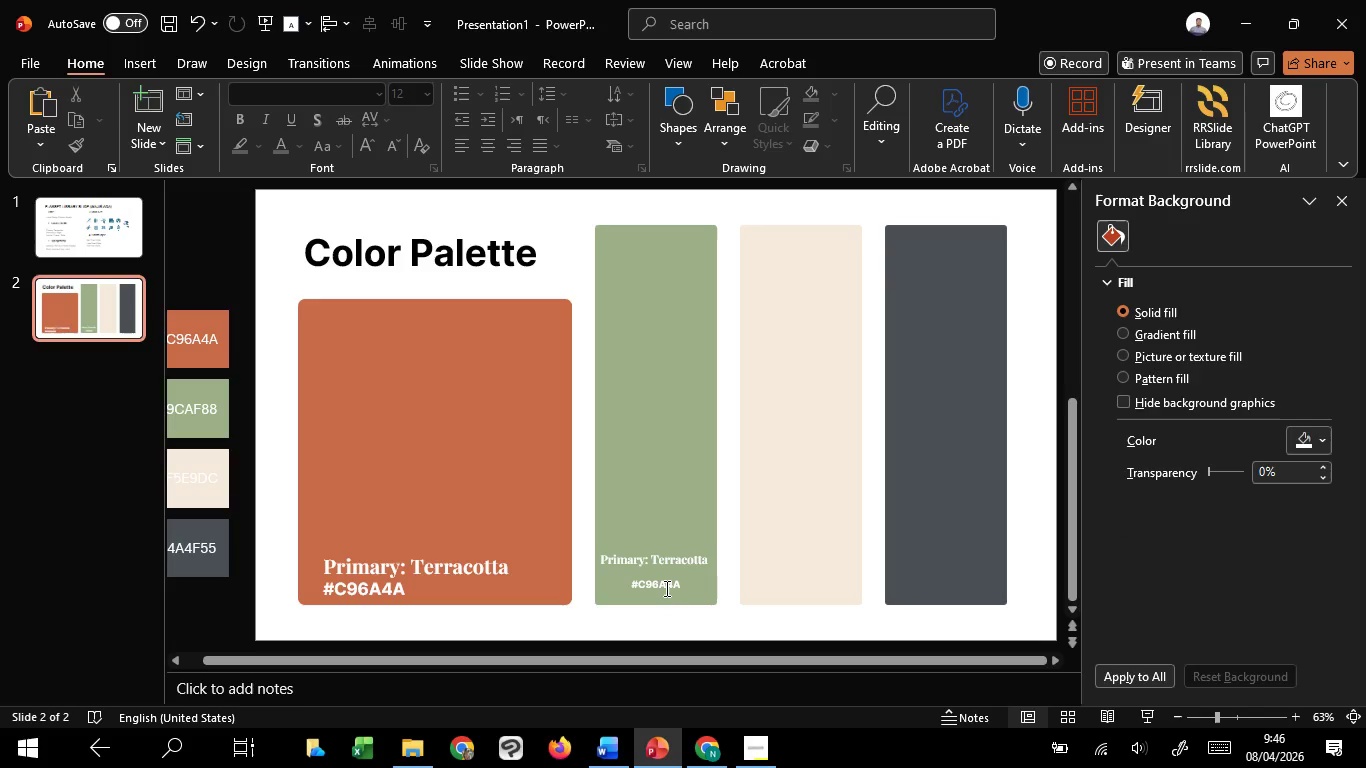 
hold_key(key=ControlLeft, duration=1.5)
 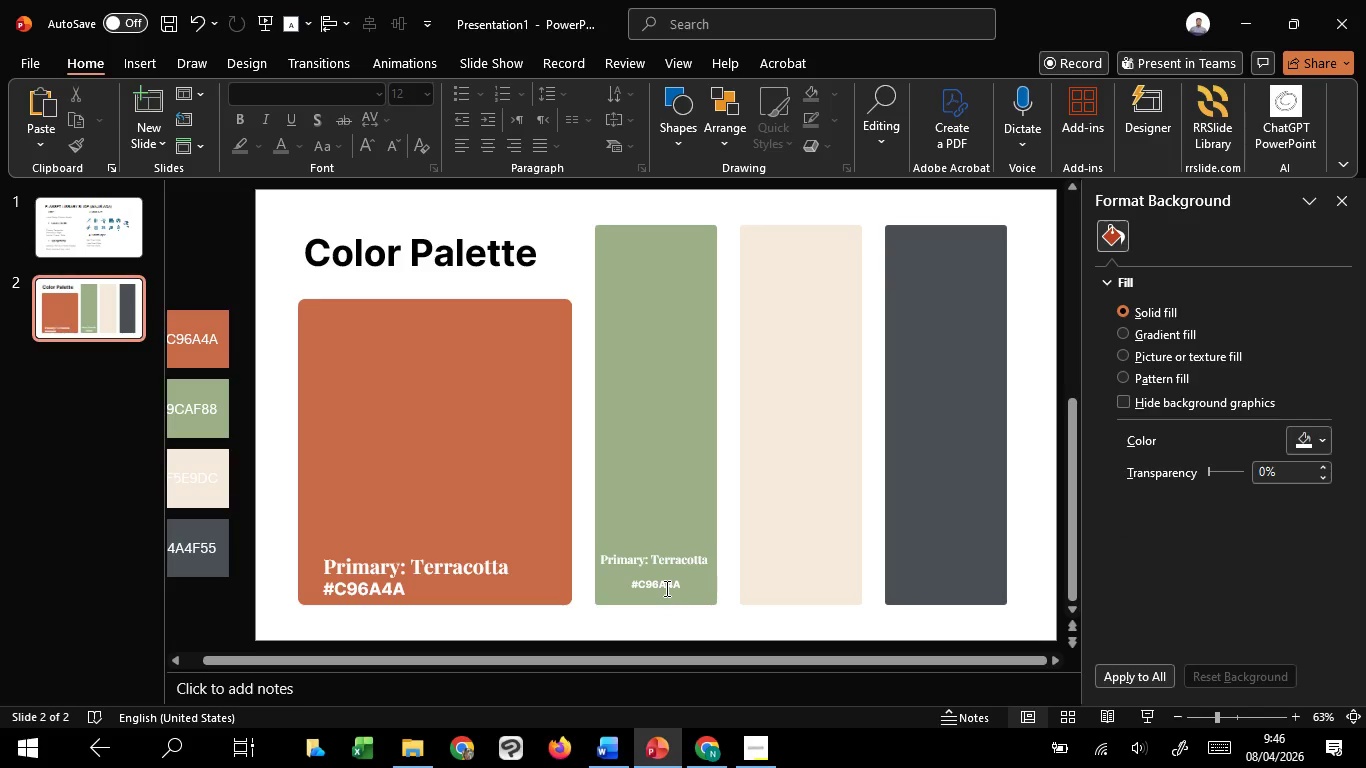 
key(Control+Z)
 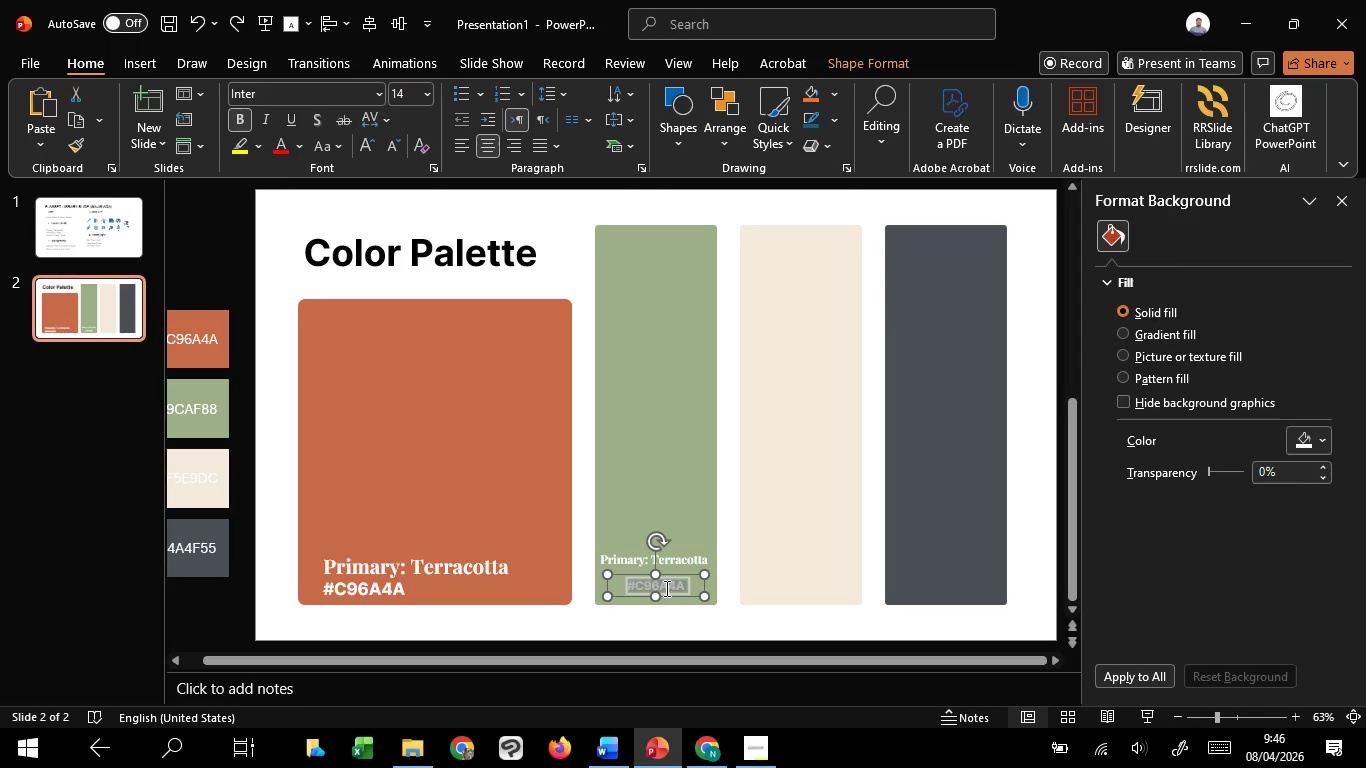 
key(Control+Z)
 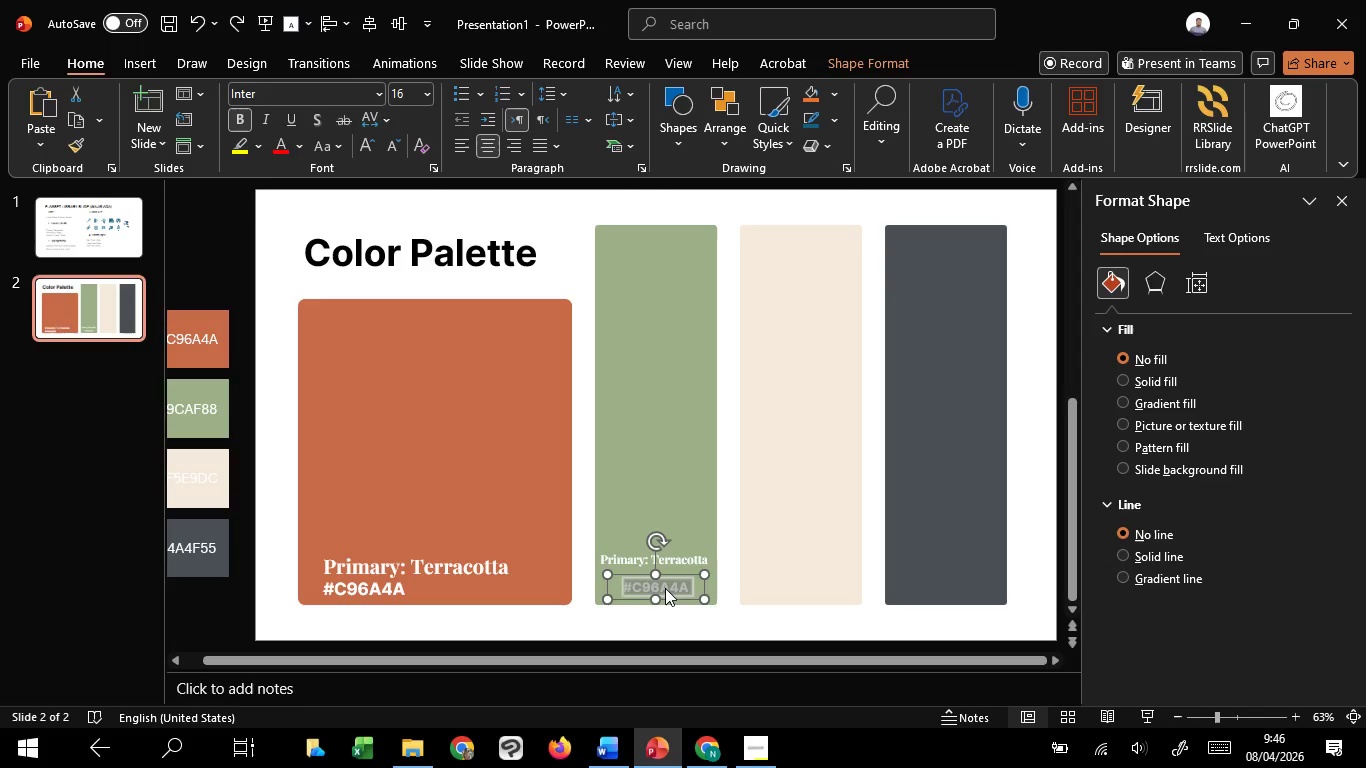 
key(Control+Z)
 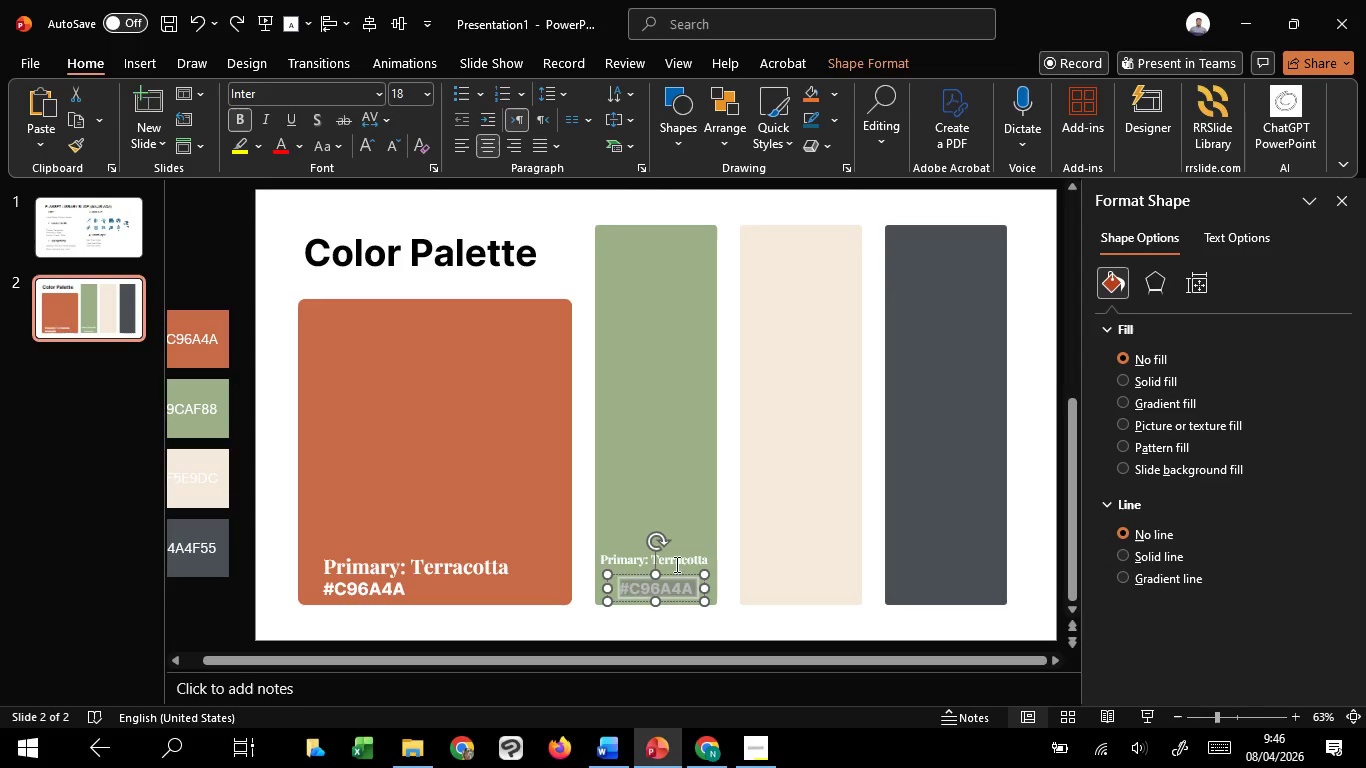 
left_click([683, 559])
 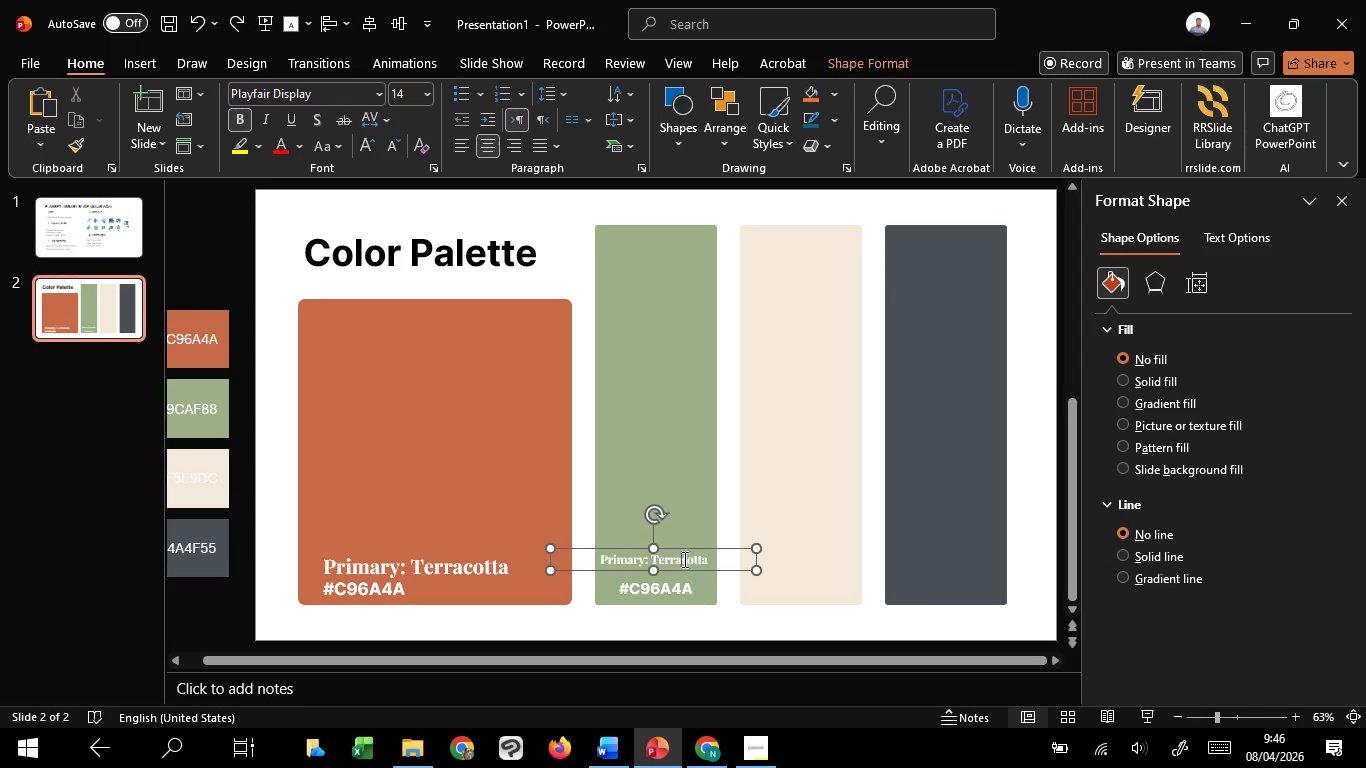 
key(Control+A)
 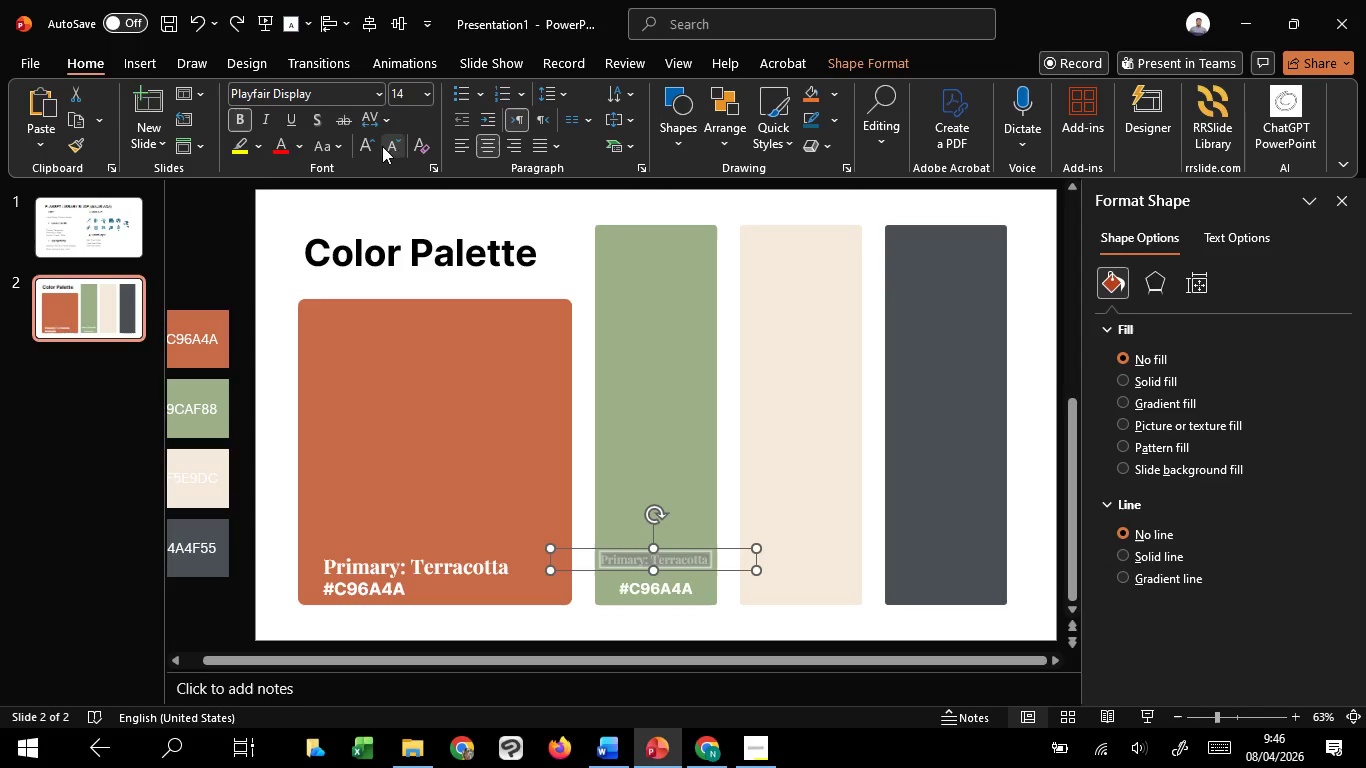 
left_click([362, 146])
 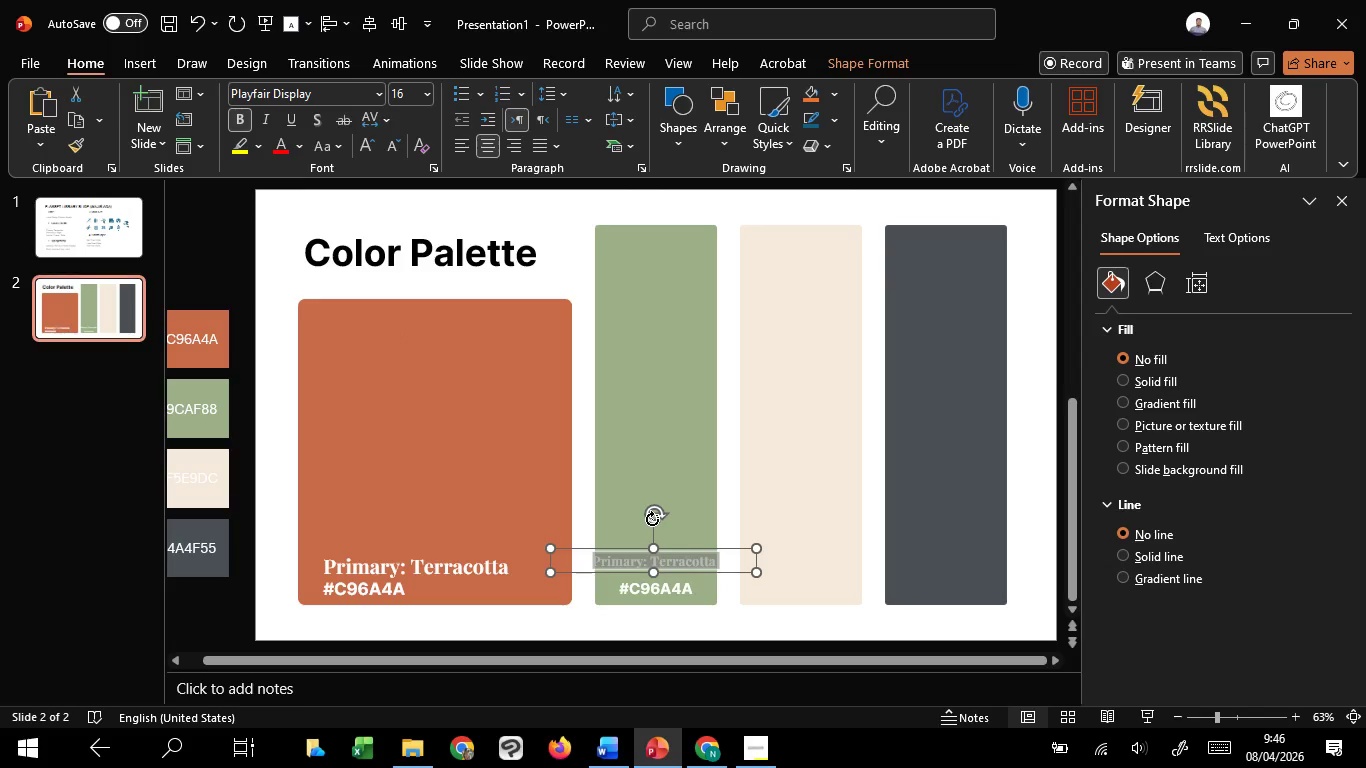 
left_click_drag(start_coordinate=[653, 516], to_coordinate=[601, 560])
 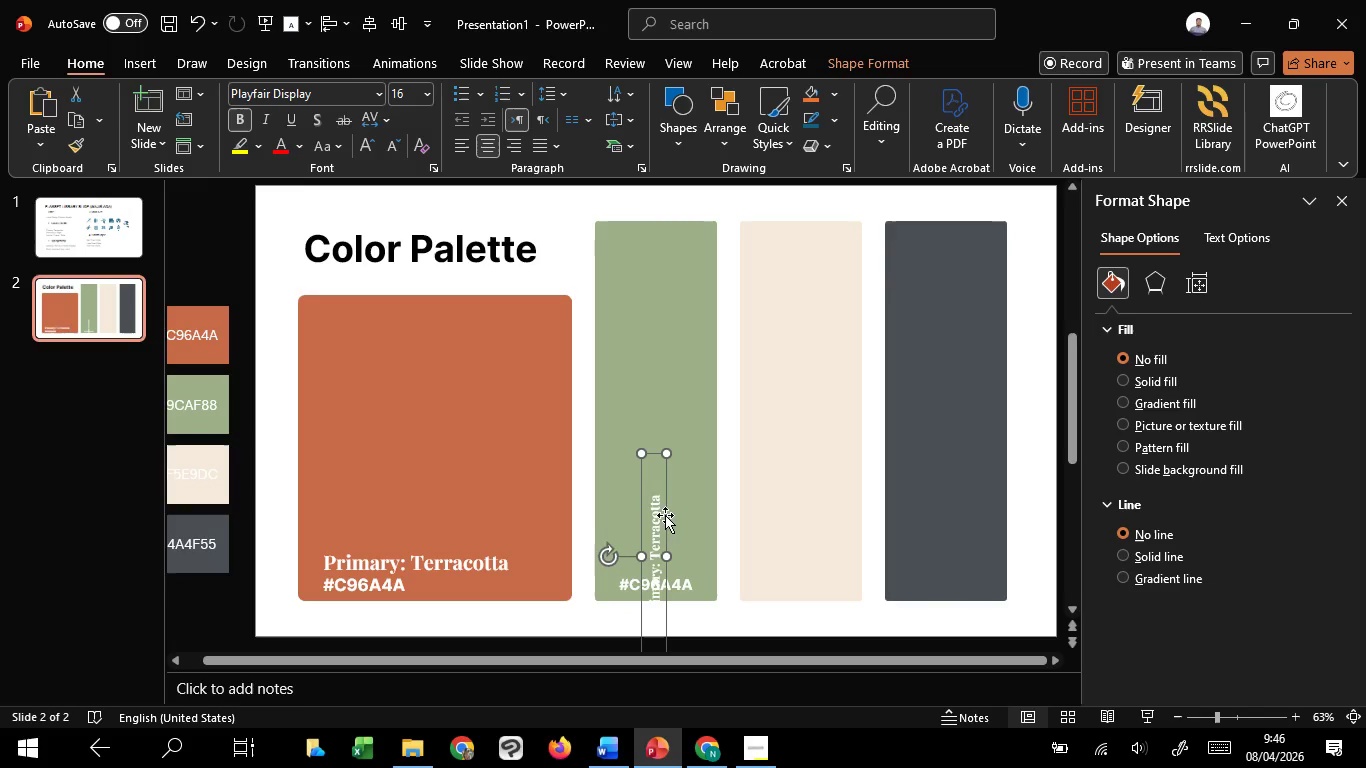 
left_click_drag(start_coordinate=[666, 514], to_coordinate=[619, 466])
 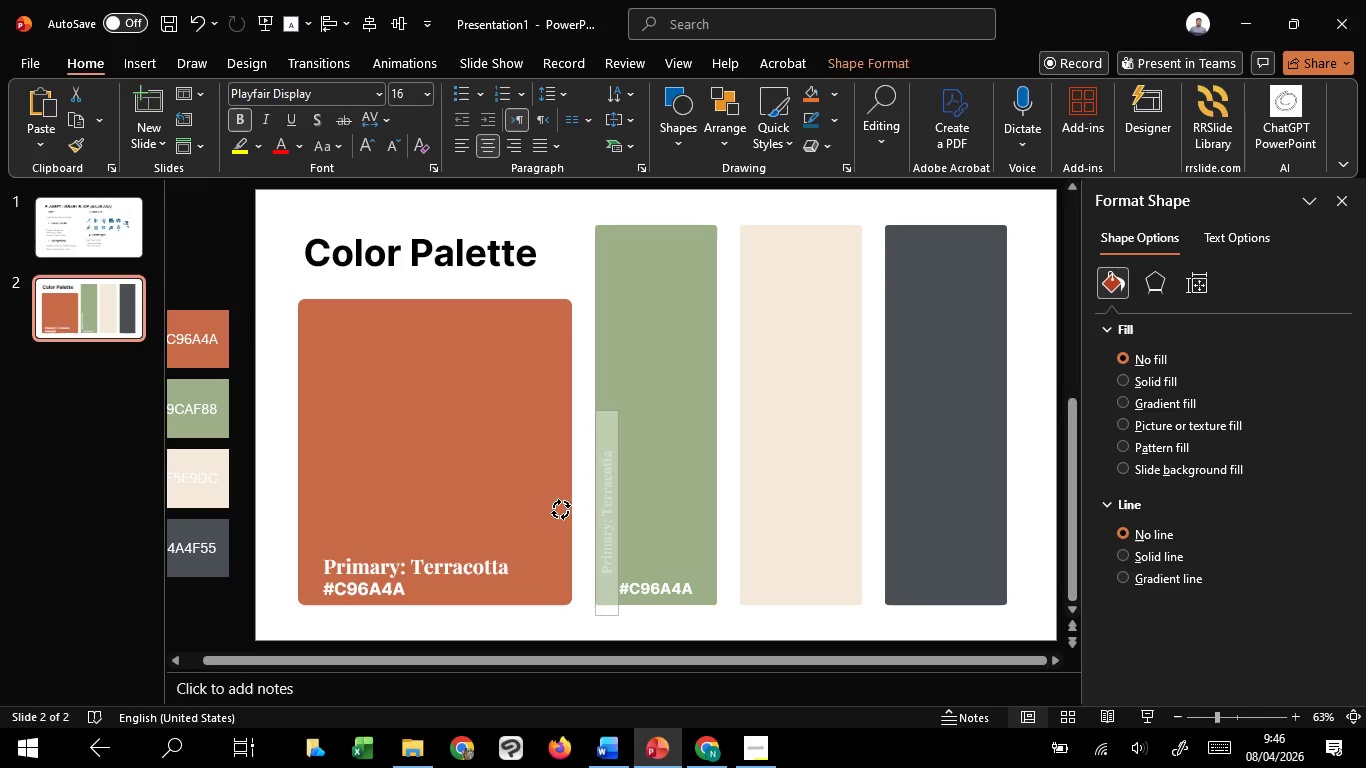 
key(Control+Z)
 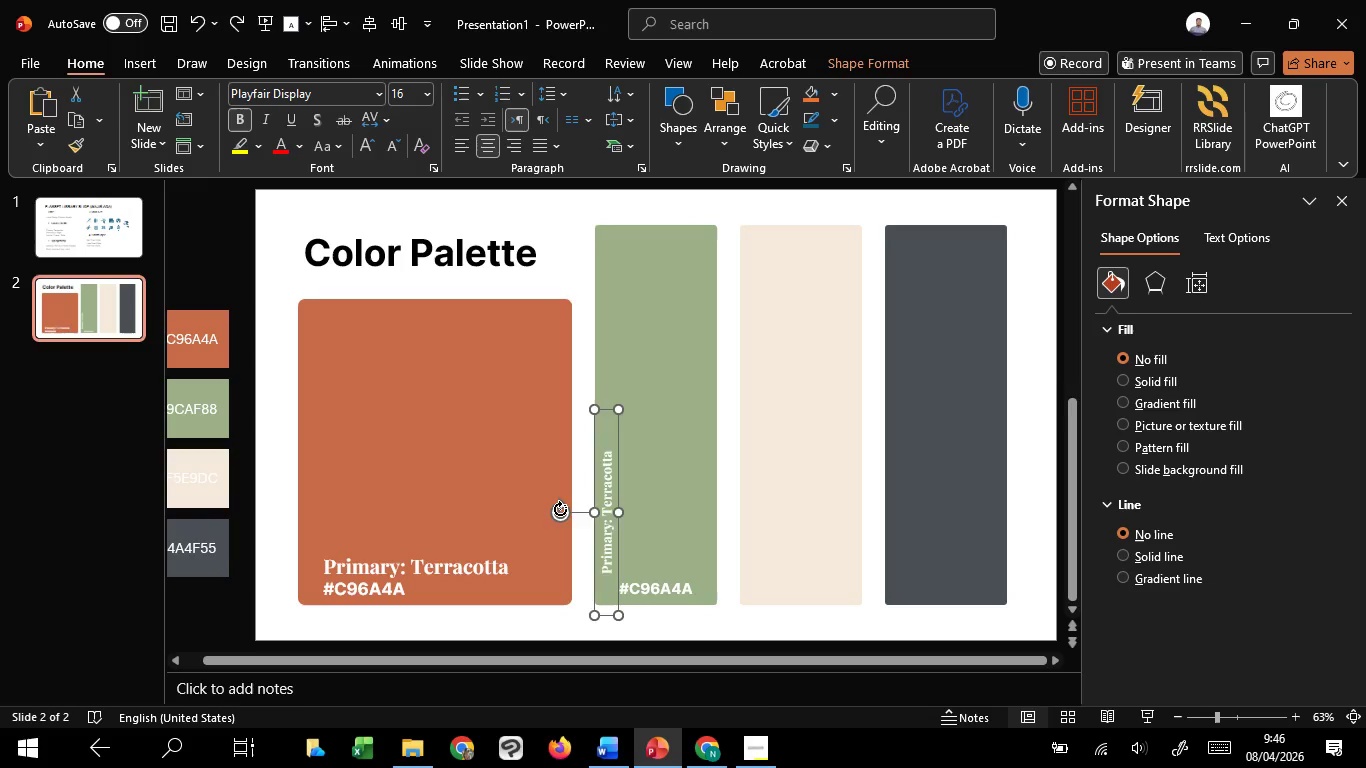 
key(Control+Z)
 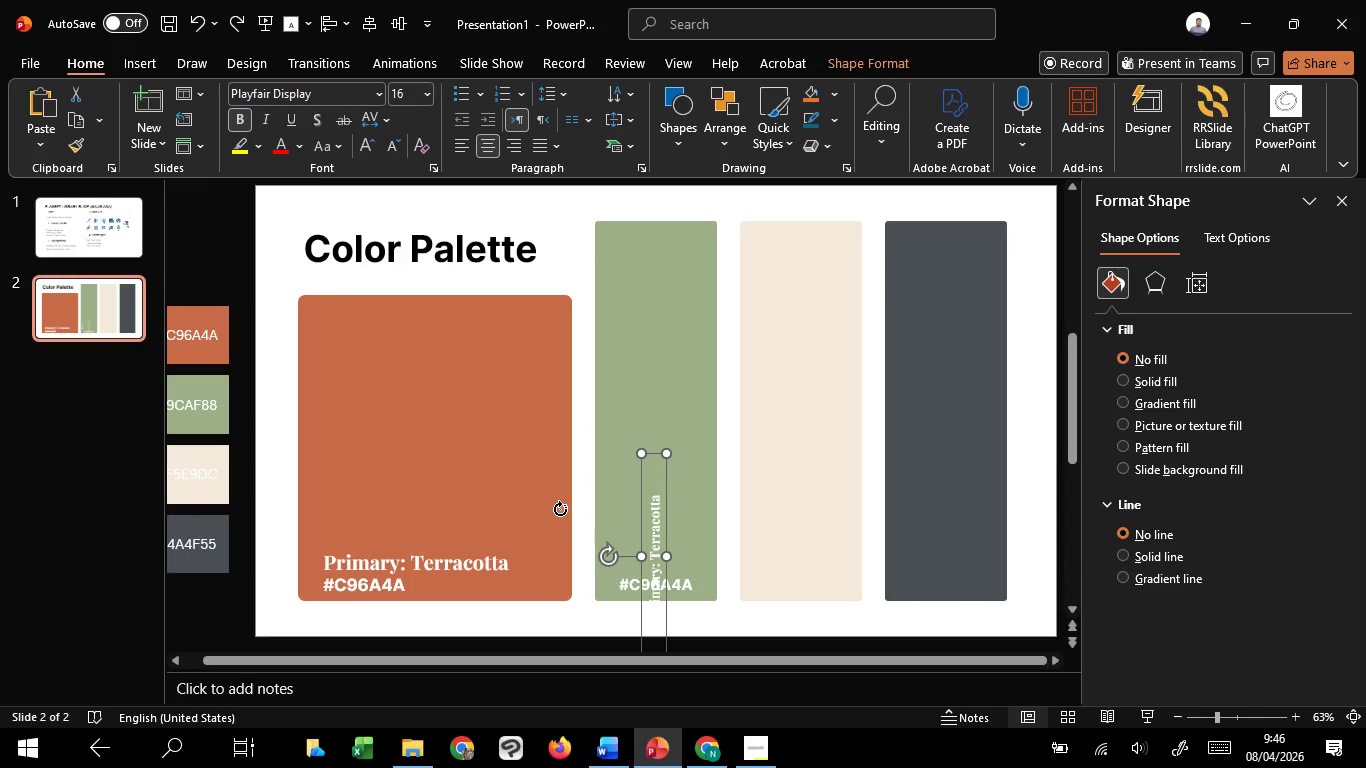 
key(Control+Z)
 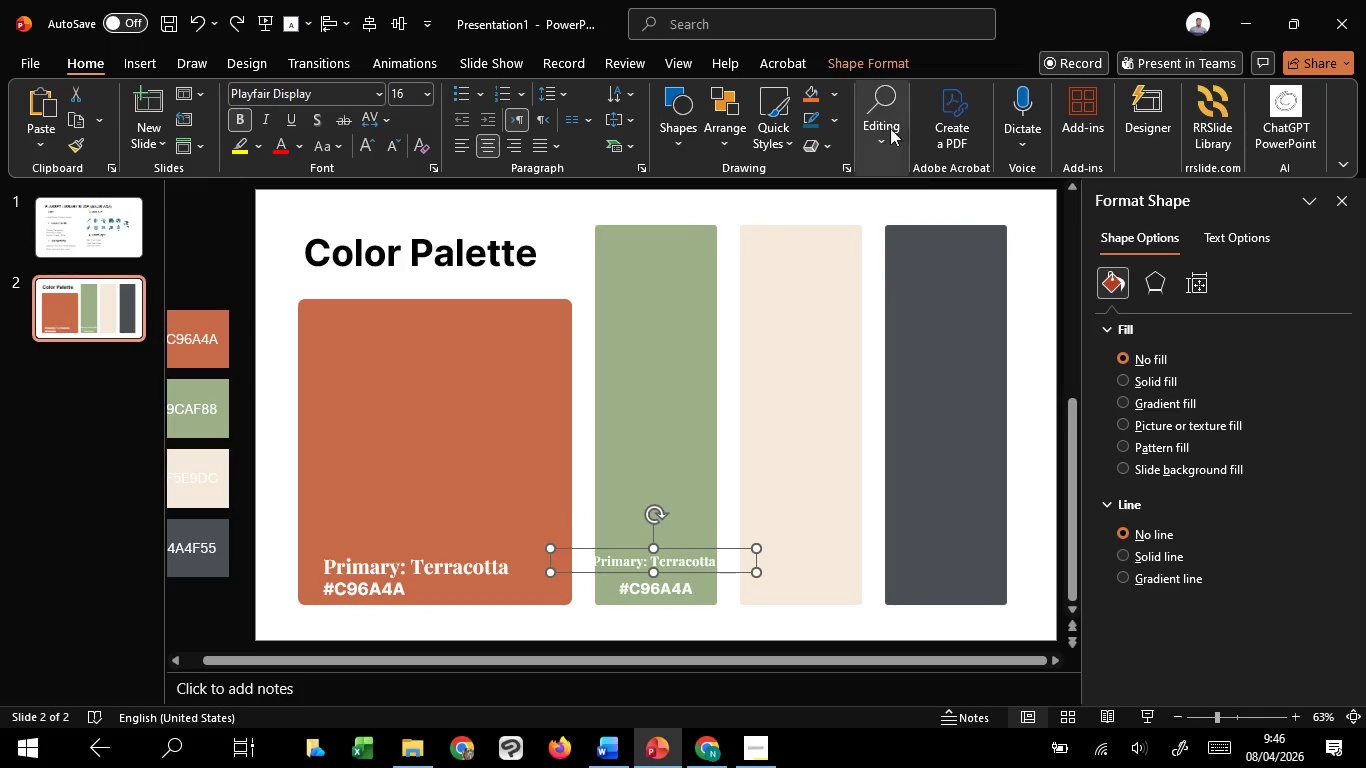 
left_click([869, 61])
 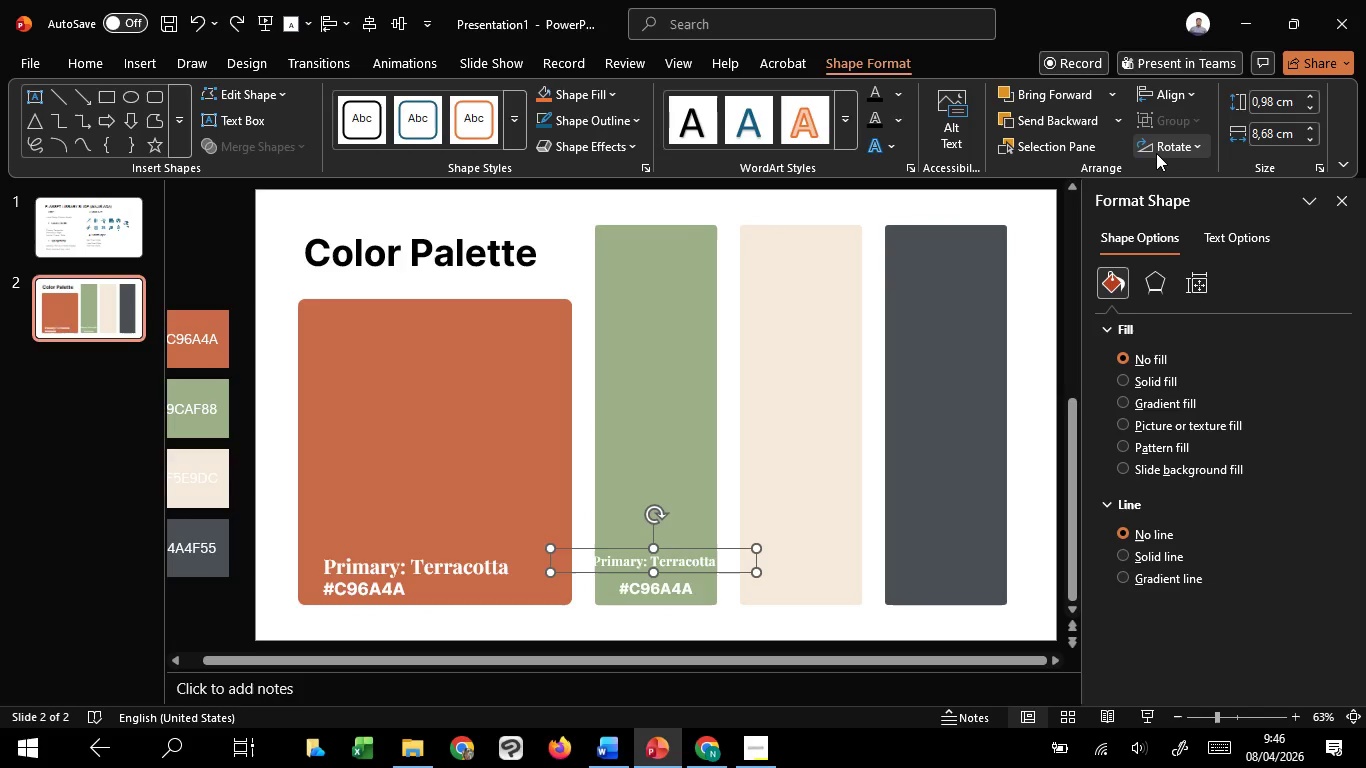 
left_click([1157, 153])
 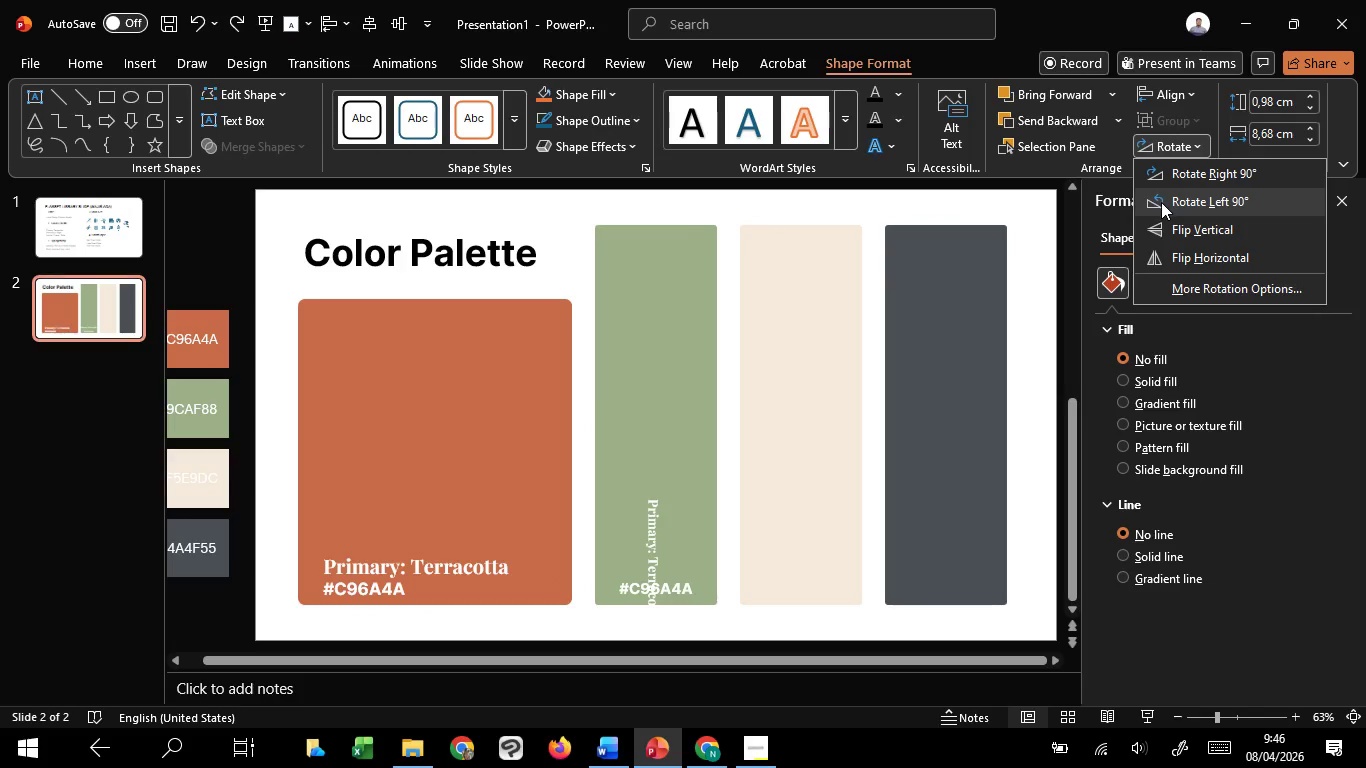 
left_click([1161, 202])
 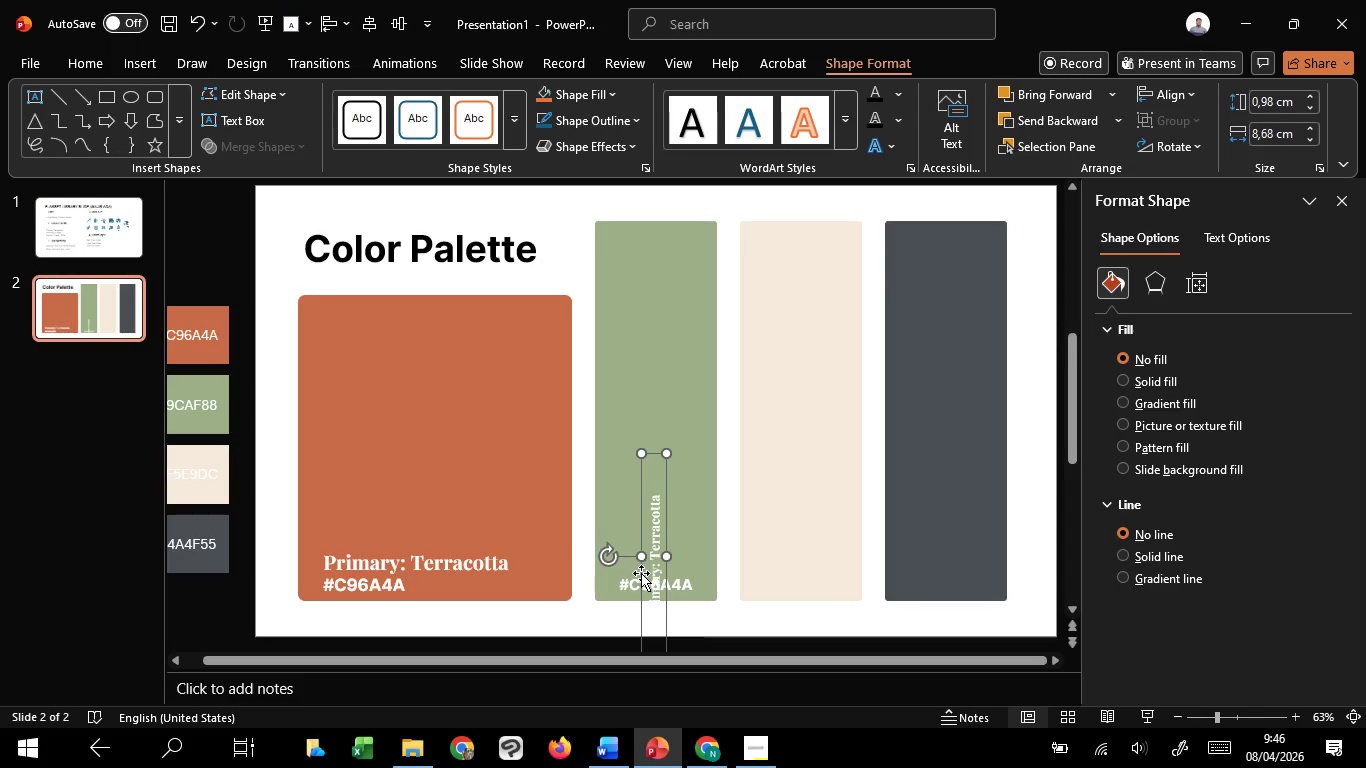 
left_click_drag(start_coordinate=[643, 574], to_coordinate=[596, 510])
 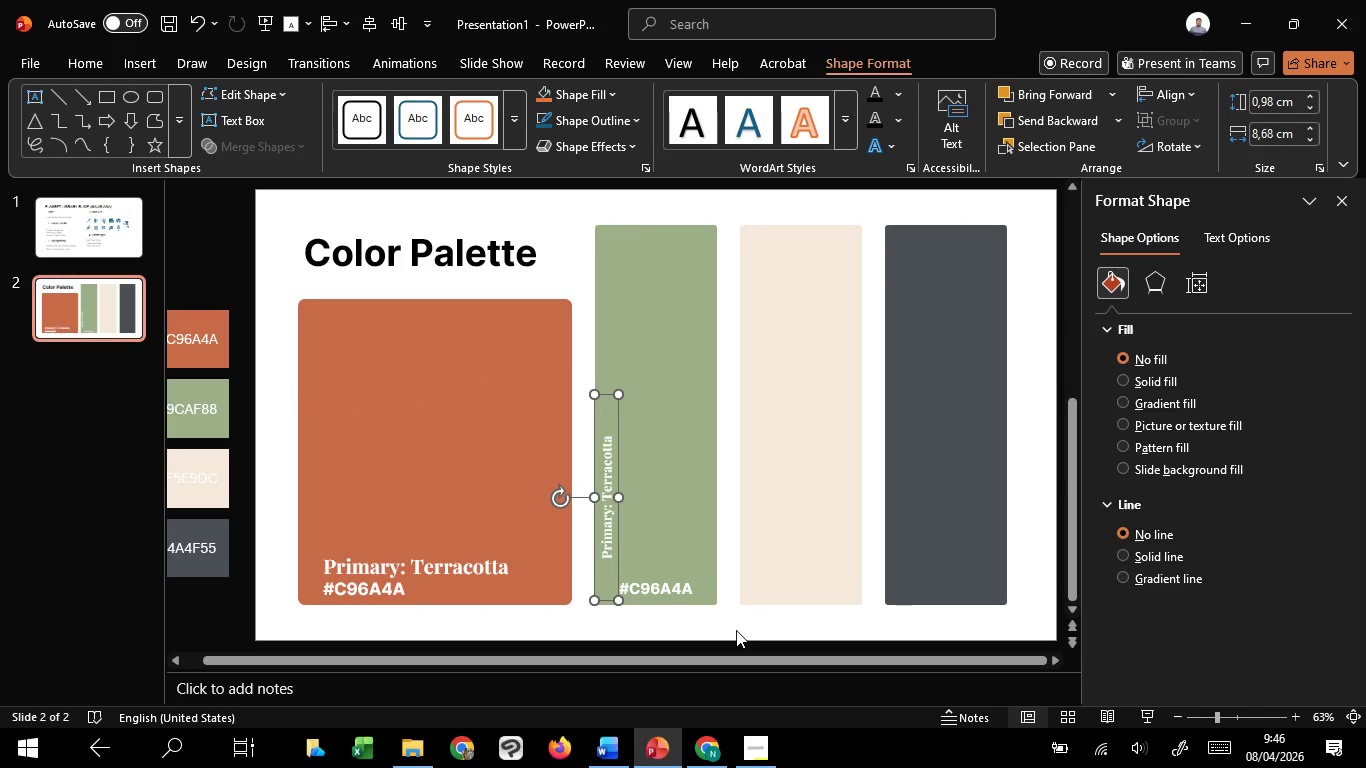 
left_click([736, 630])
 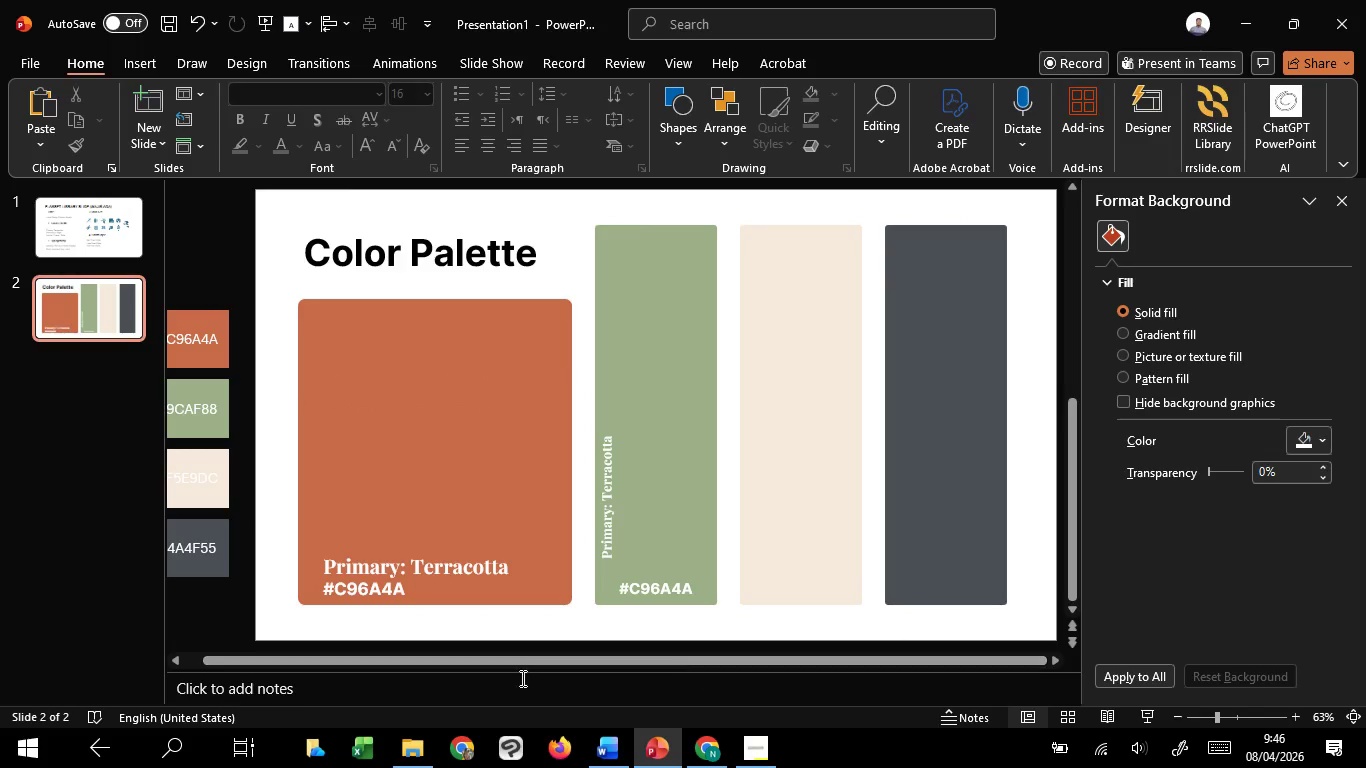 
scroll: coordinate [559, 588], scroll_direction: down, amount: 1.0
 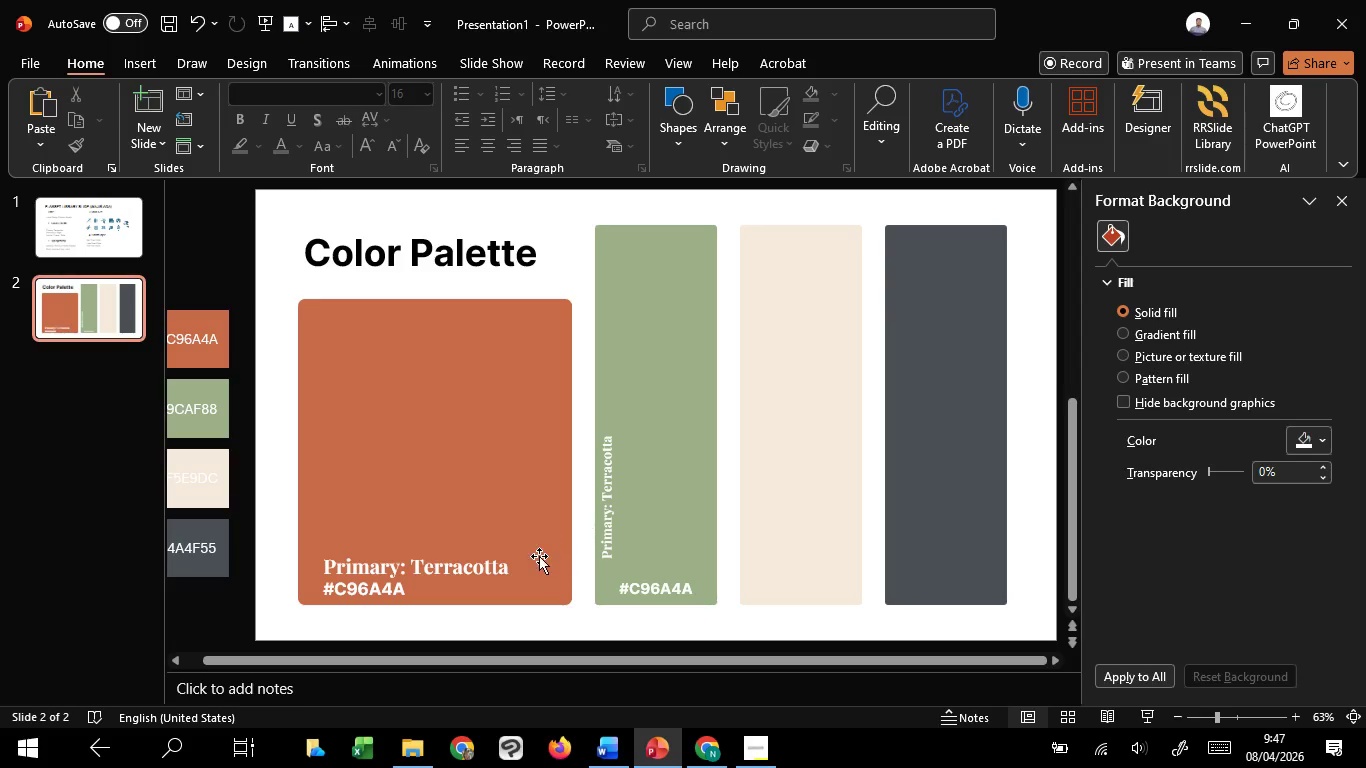 
left_click([496, 569])
 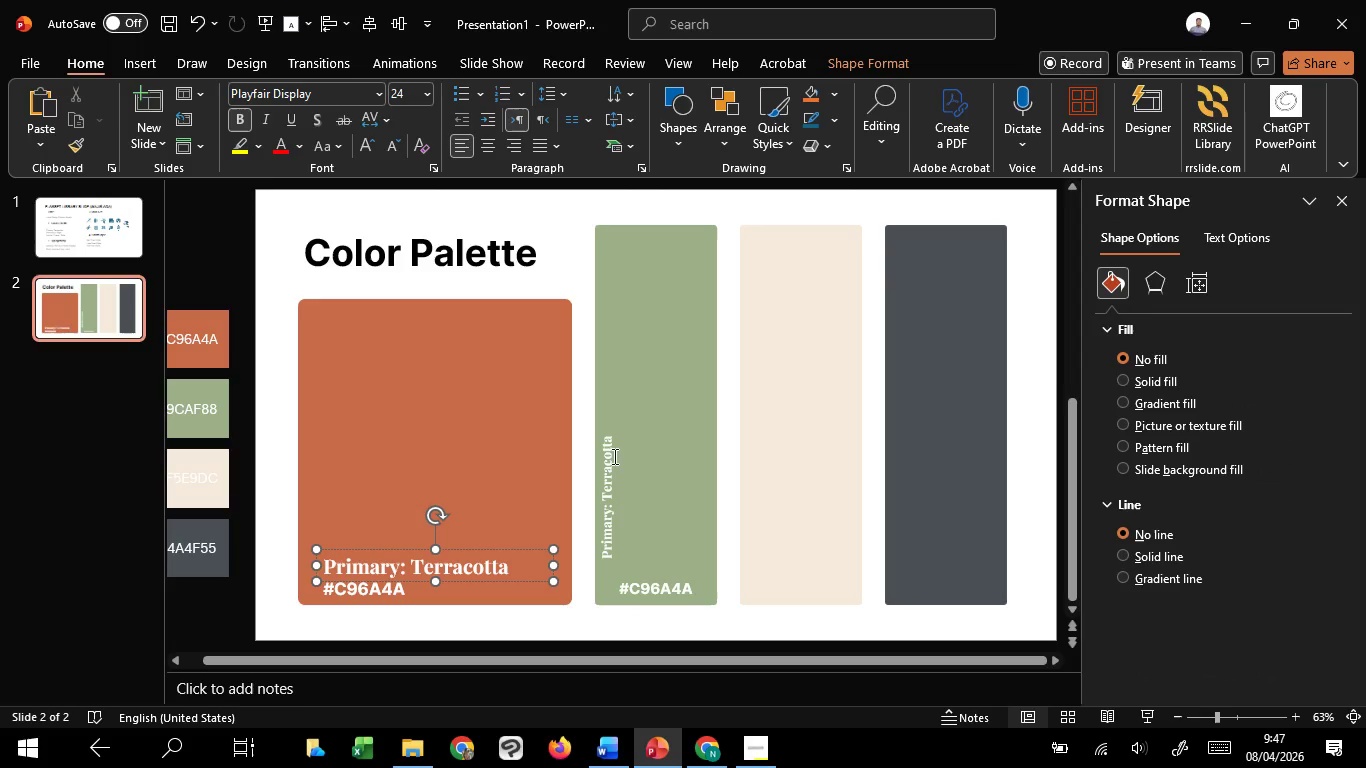 
left_click([611, 457])
 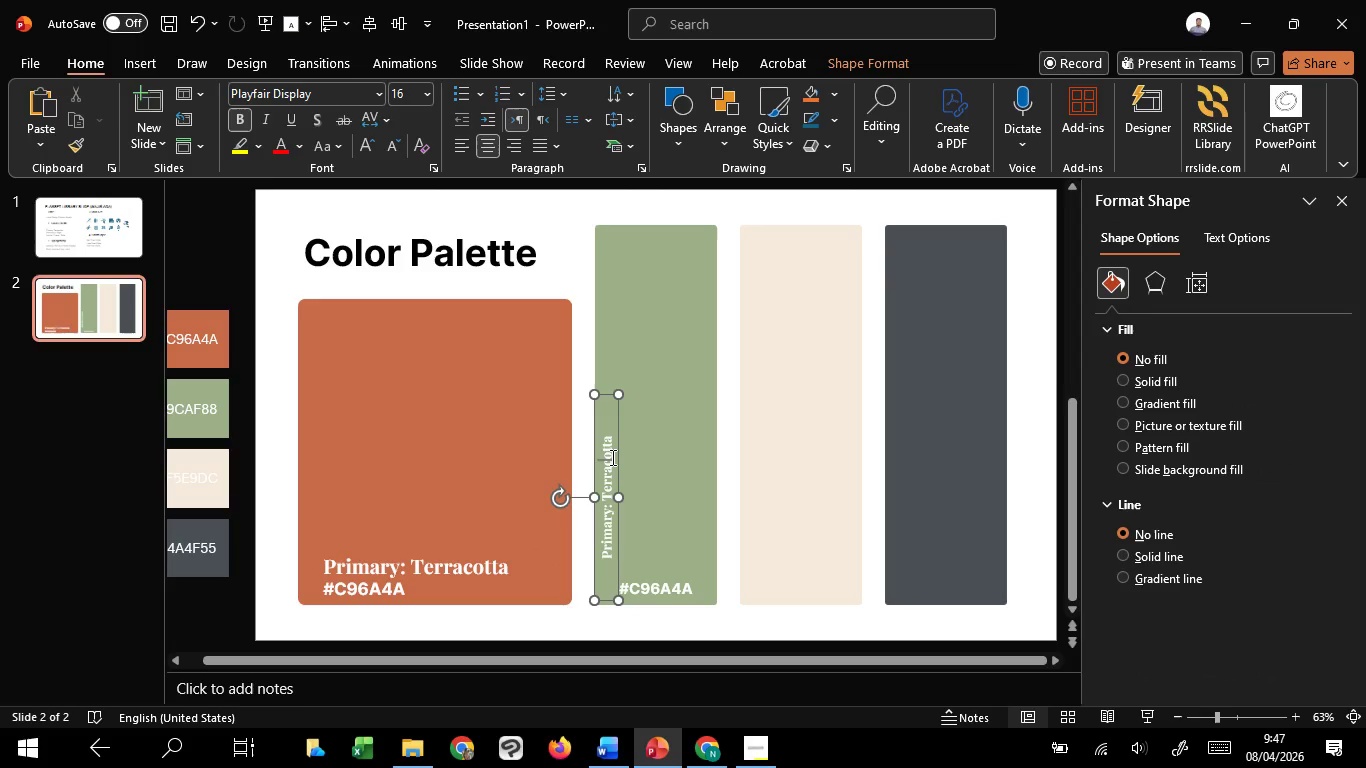 
key(Control+A)
 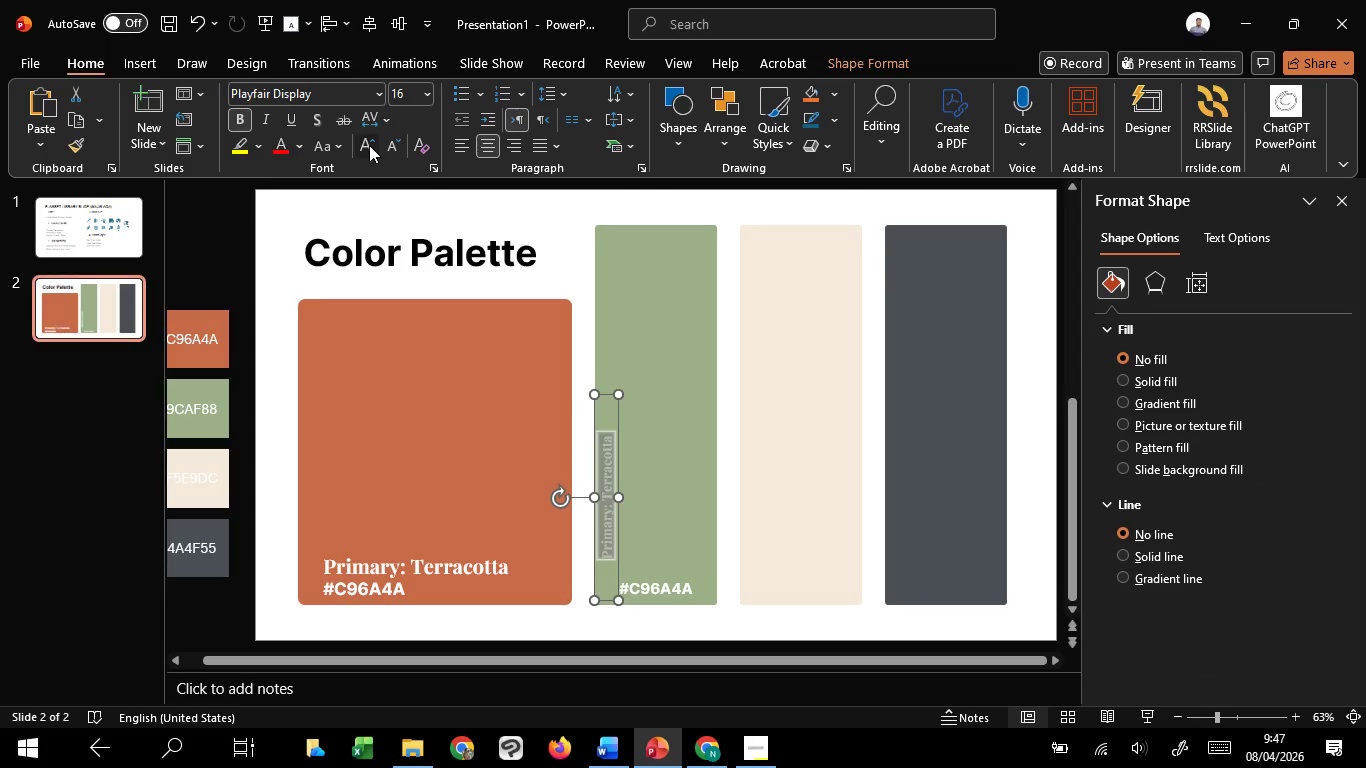 
double_click([369, 145])
 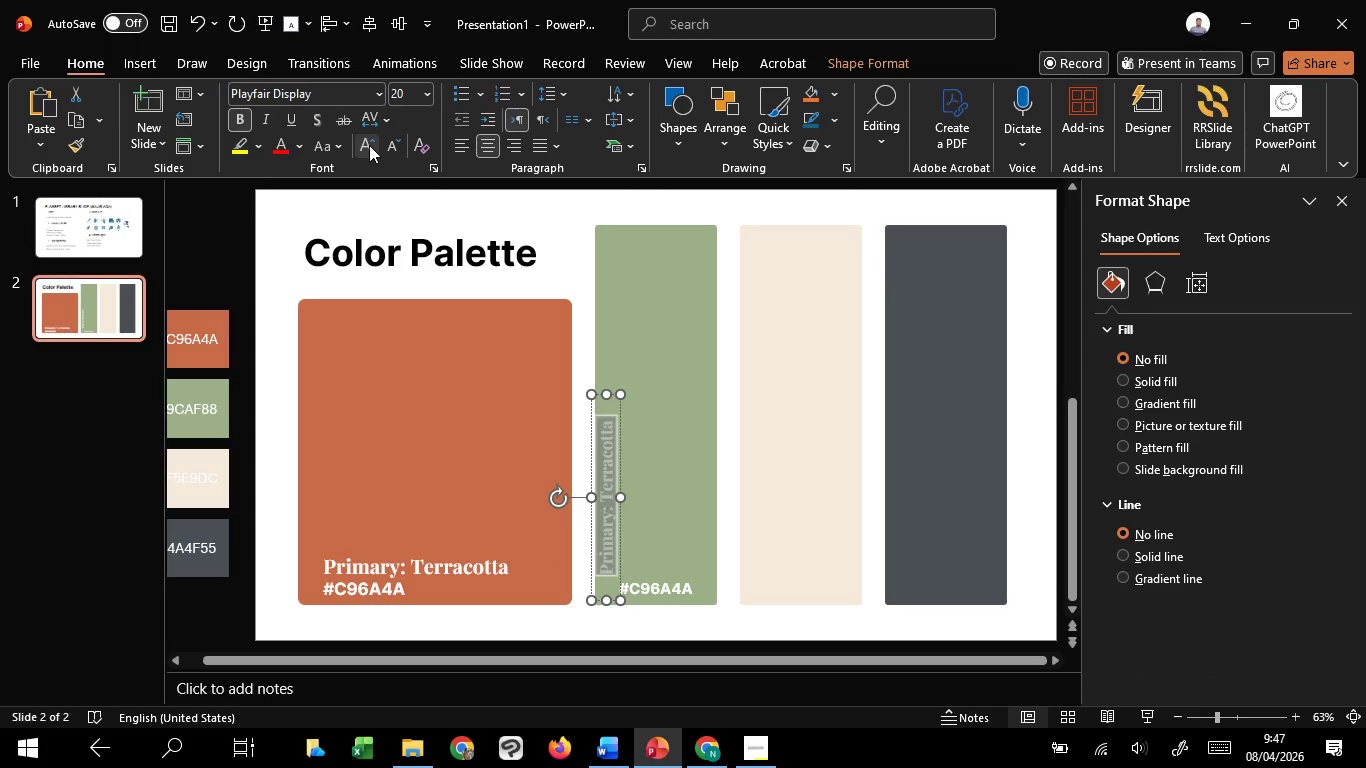 
left_click([369, 145])
 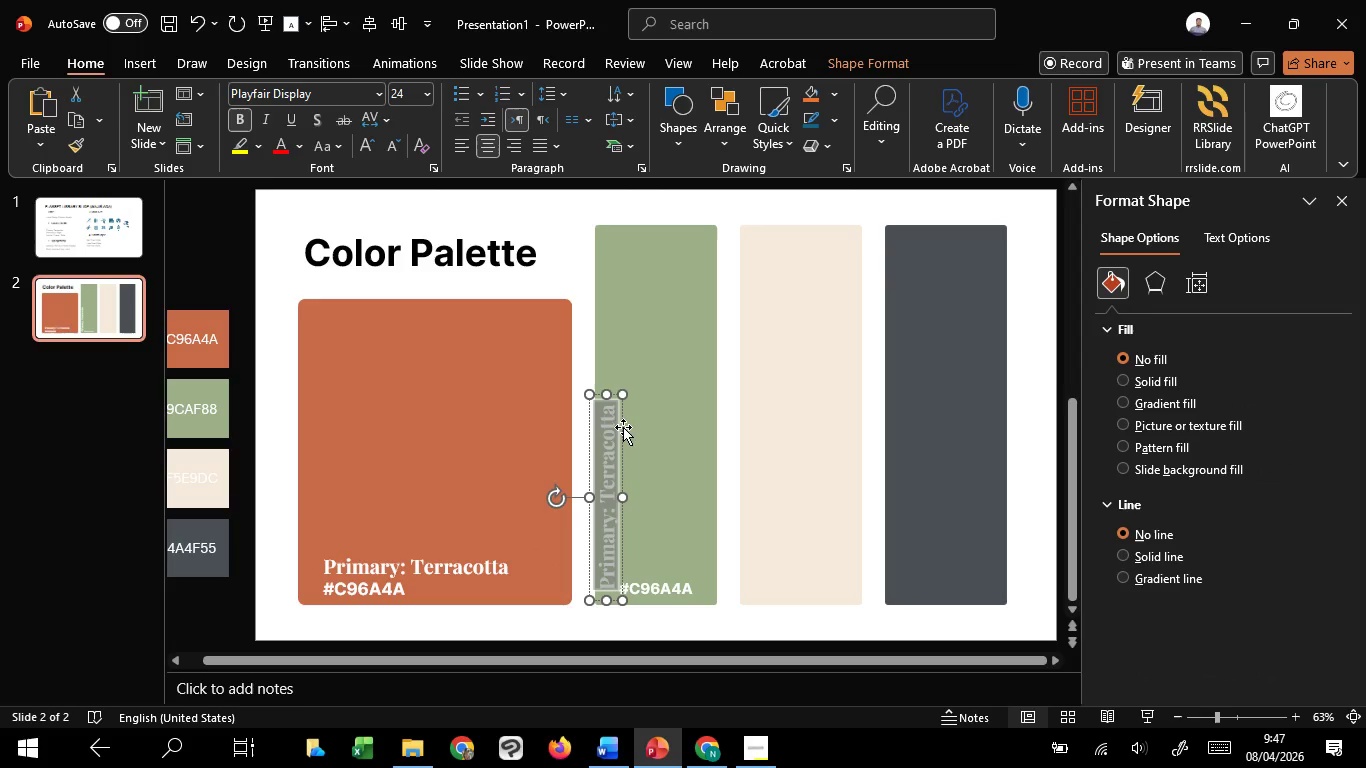 
left_click_drag(start_coordinate=[623, 427], to_coordinate=[617, 346])
 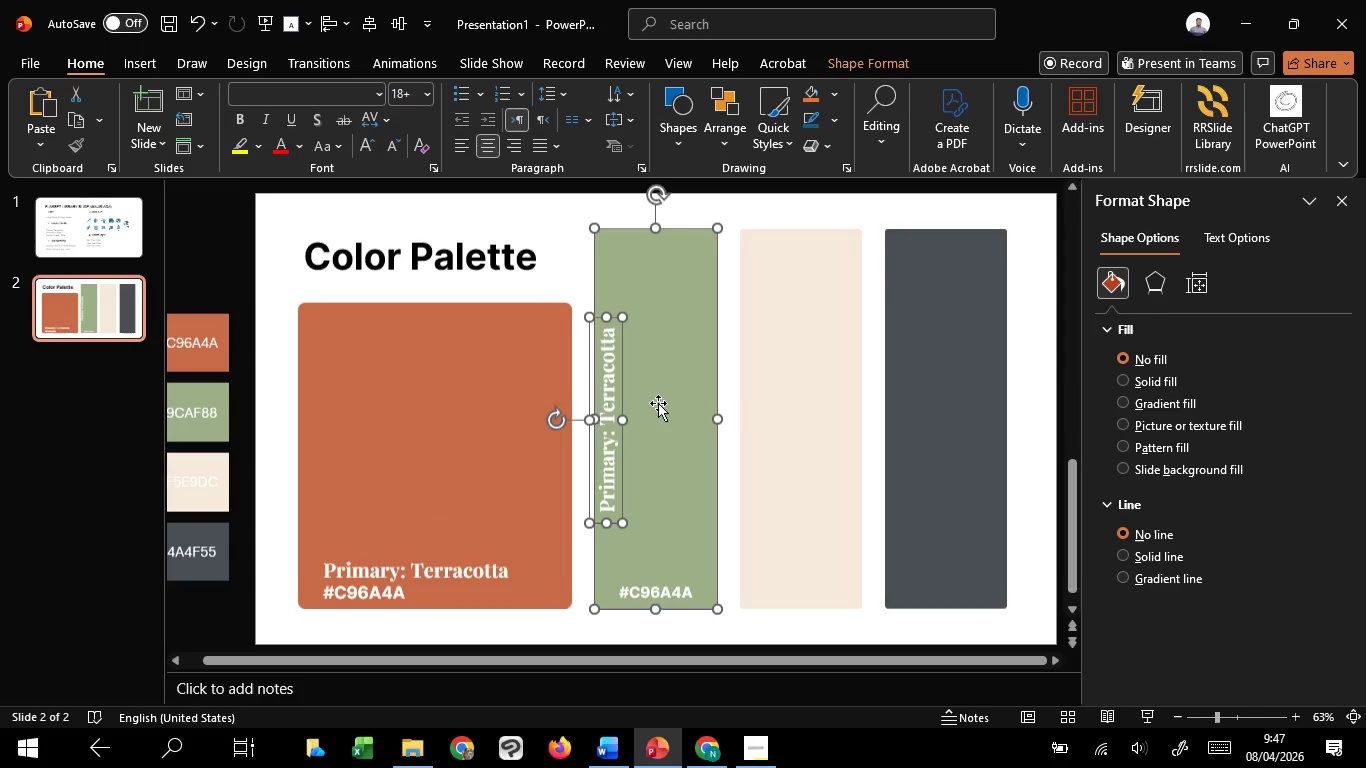 
hold_key(key=ShiftLeft, duration=1.52)
 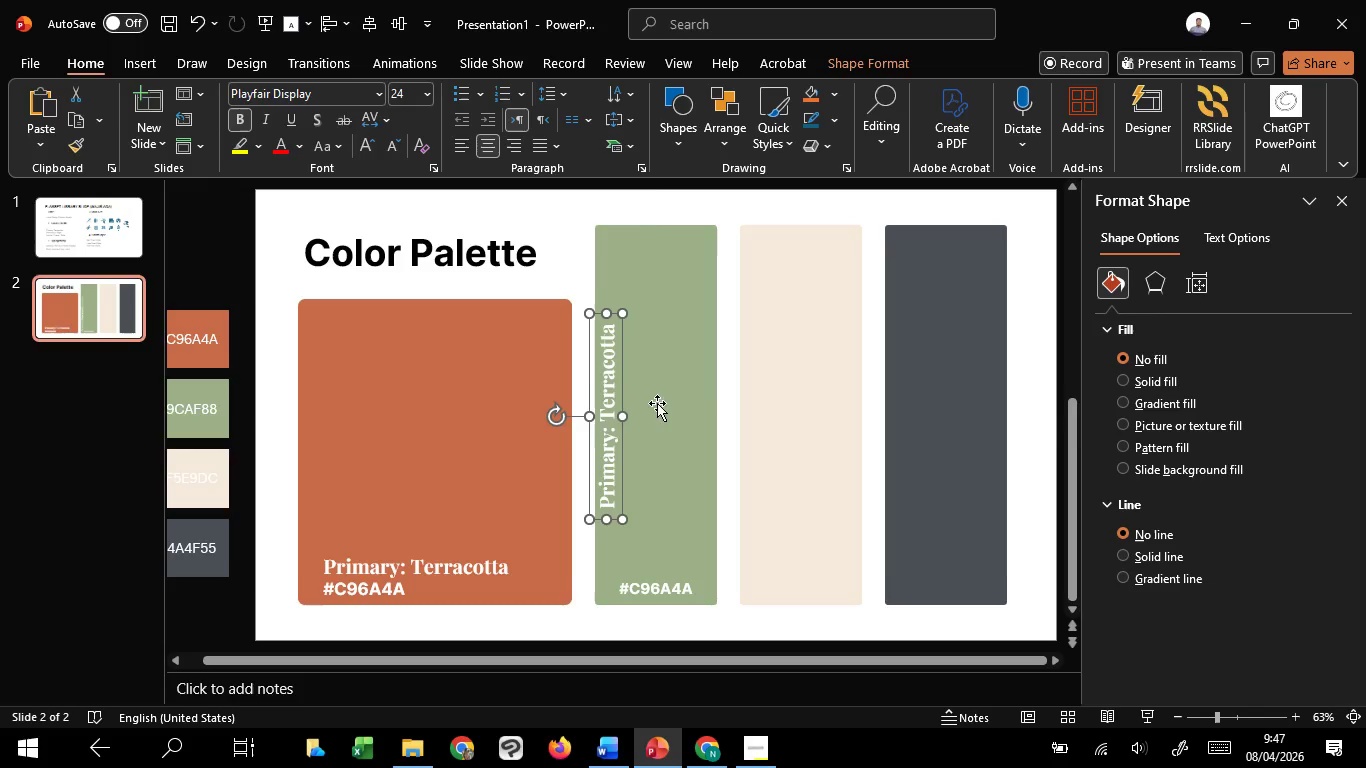 
key(Shift+2)
 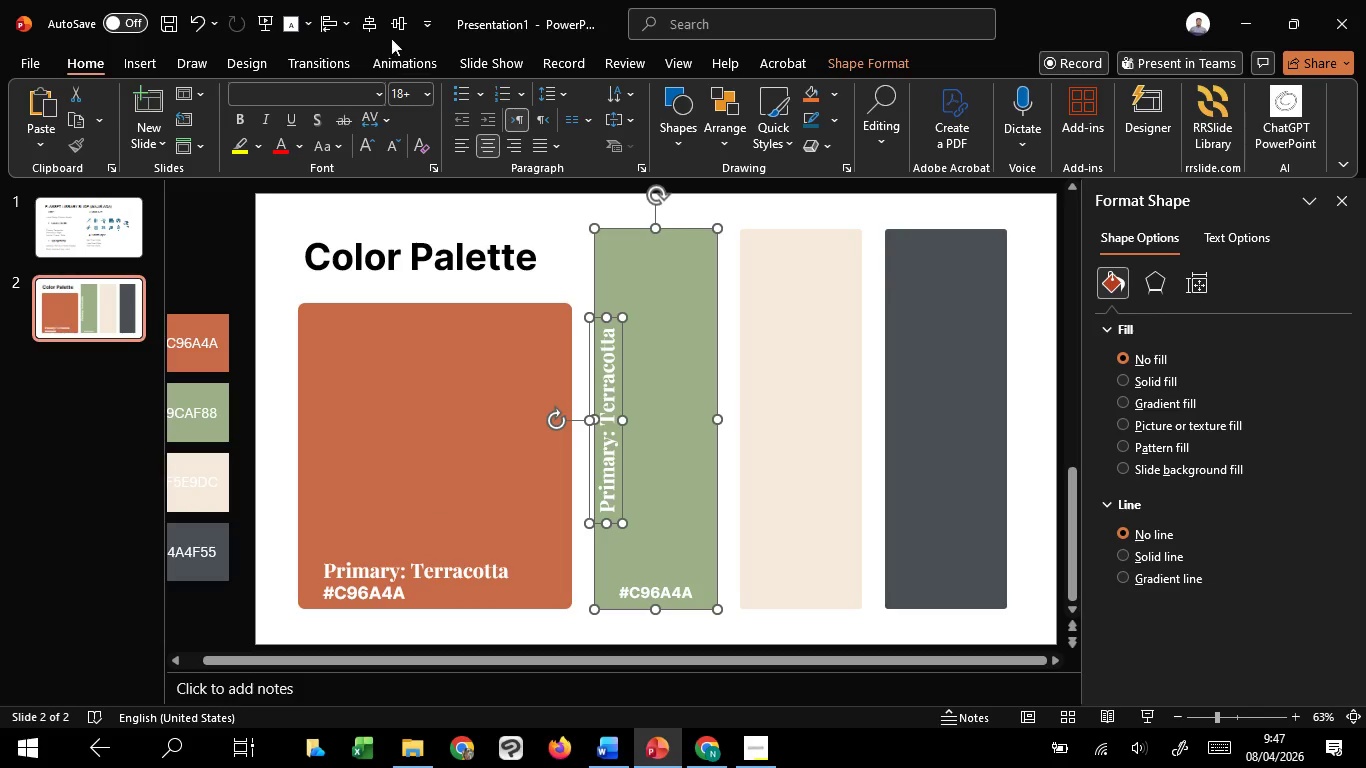 
left_click([399, 19])
 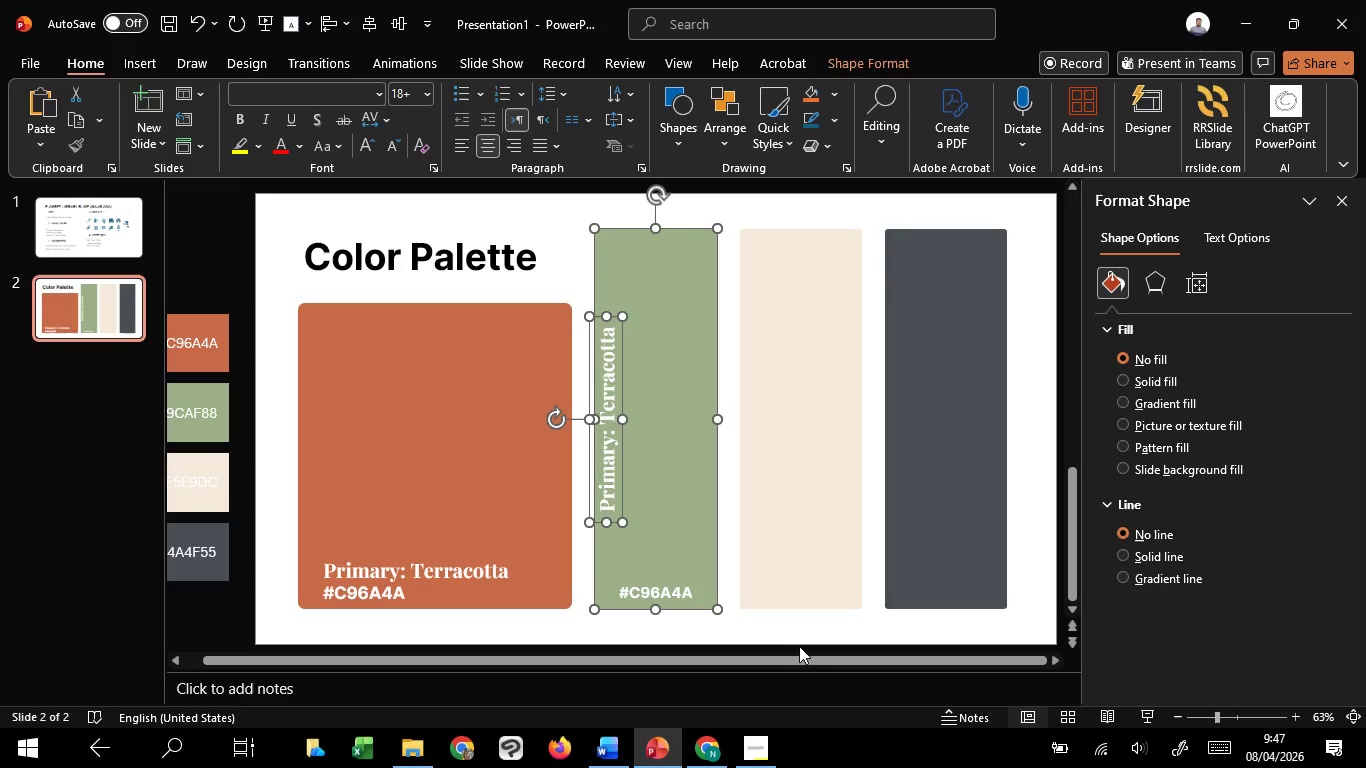 
left_click([796, 635])
 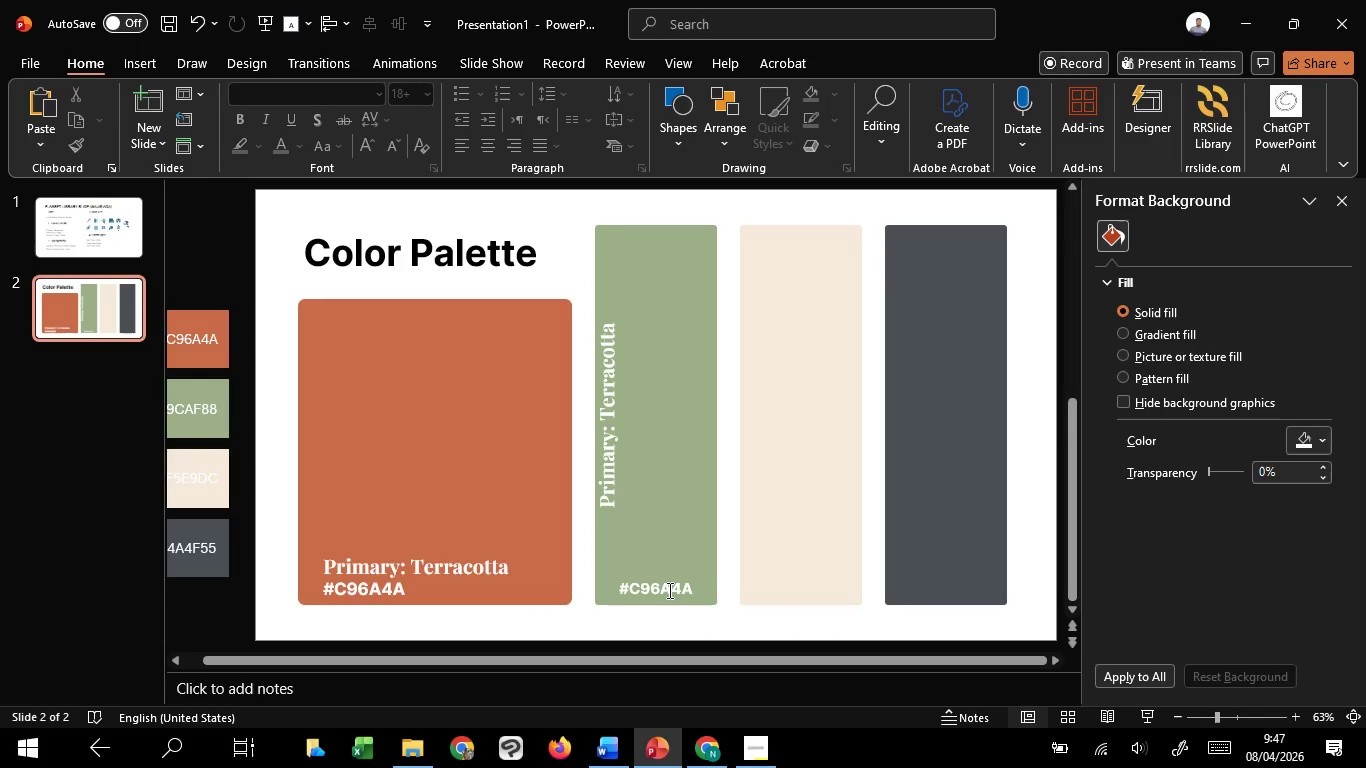 
scroll: coordinate [650, 595], scroll_direction: down, amount: 1.0
 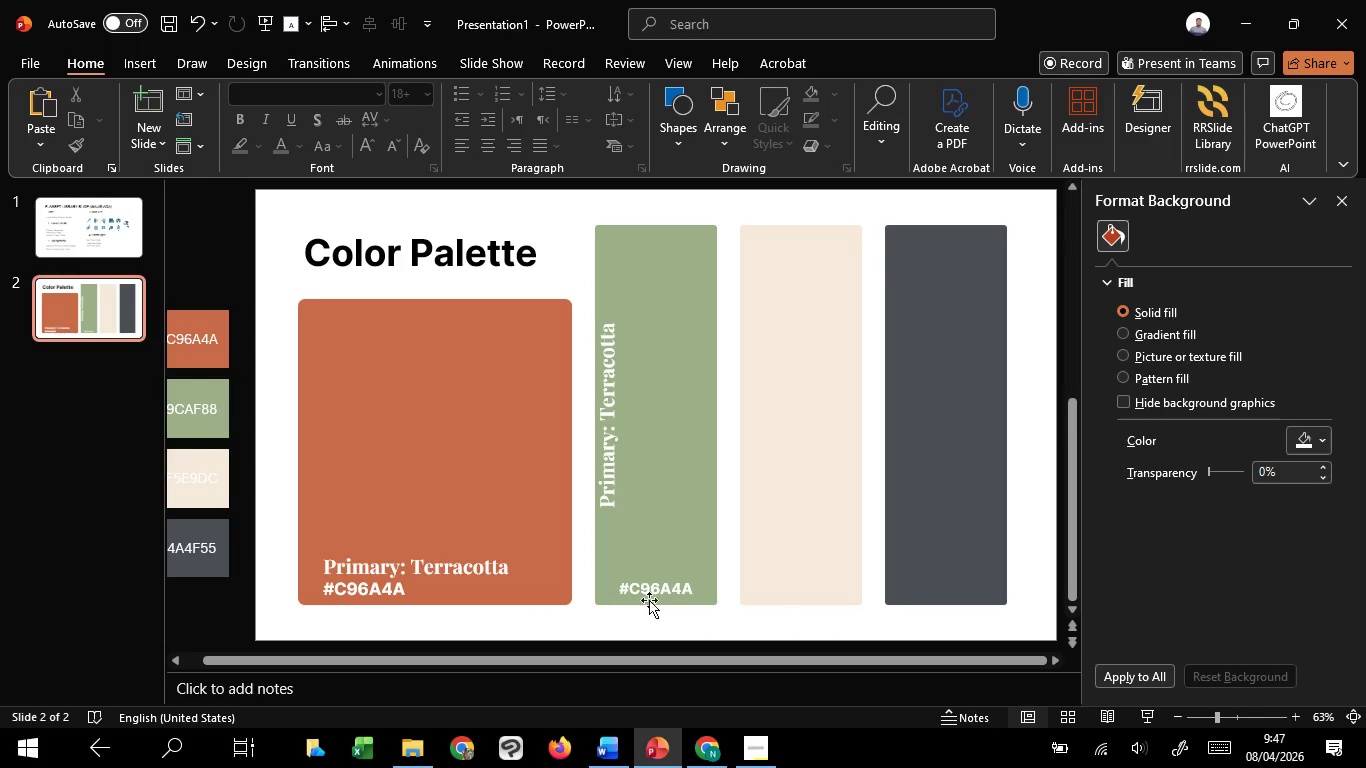 
scroll: coordinate [645, 620], scroll_direction: none, amount: 0.0
 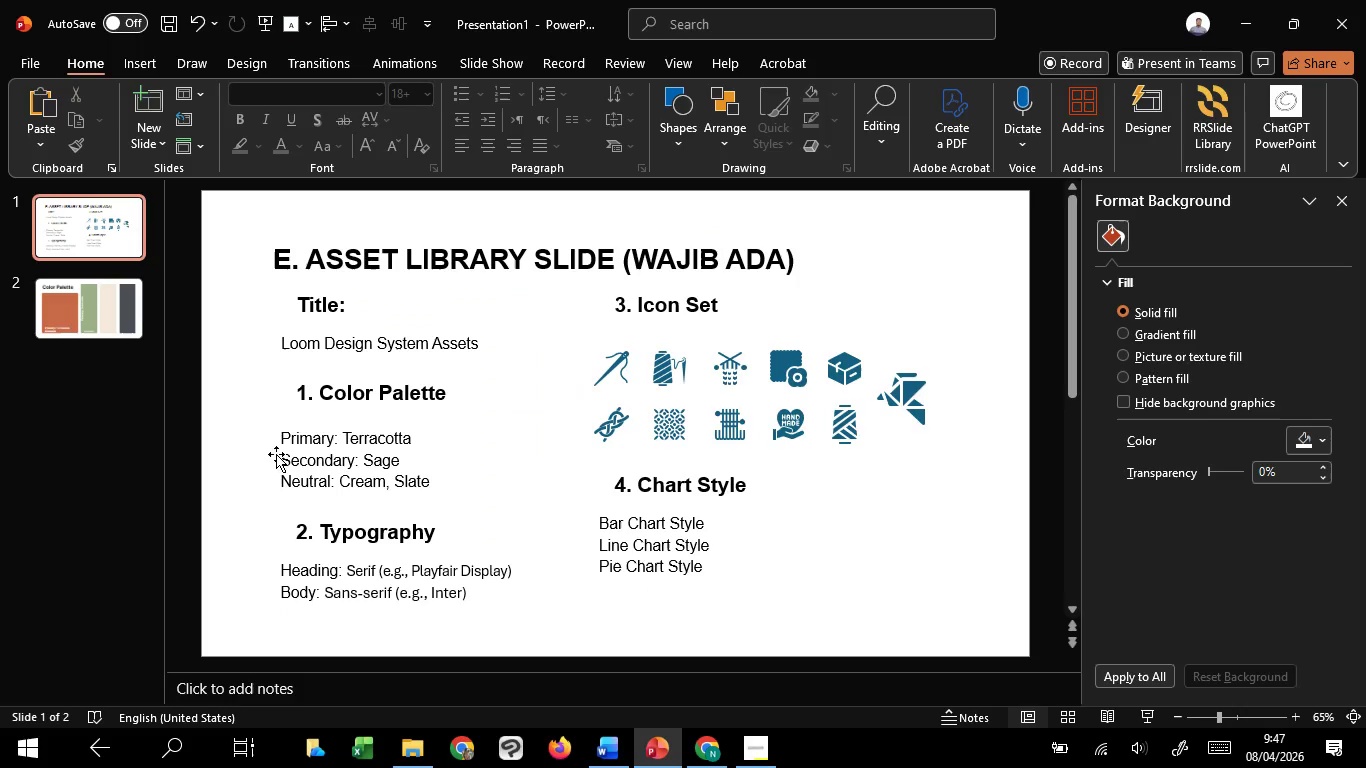 
left_click_drag(start_coordinate=[283, 455], to_coordinate=[423, 449])
 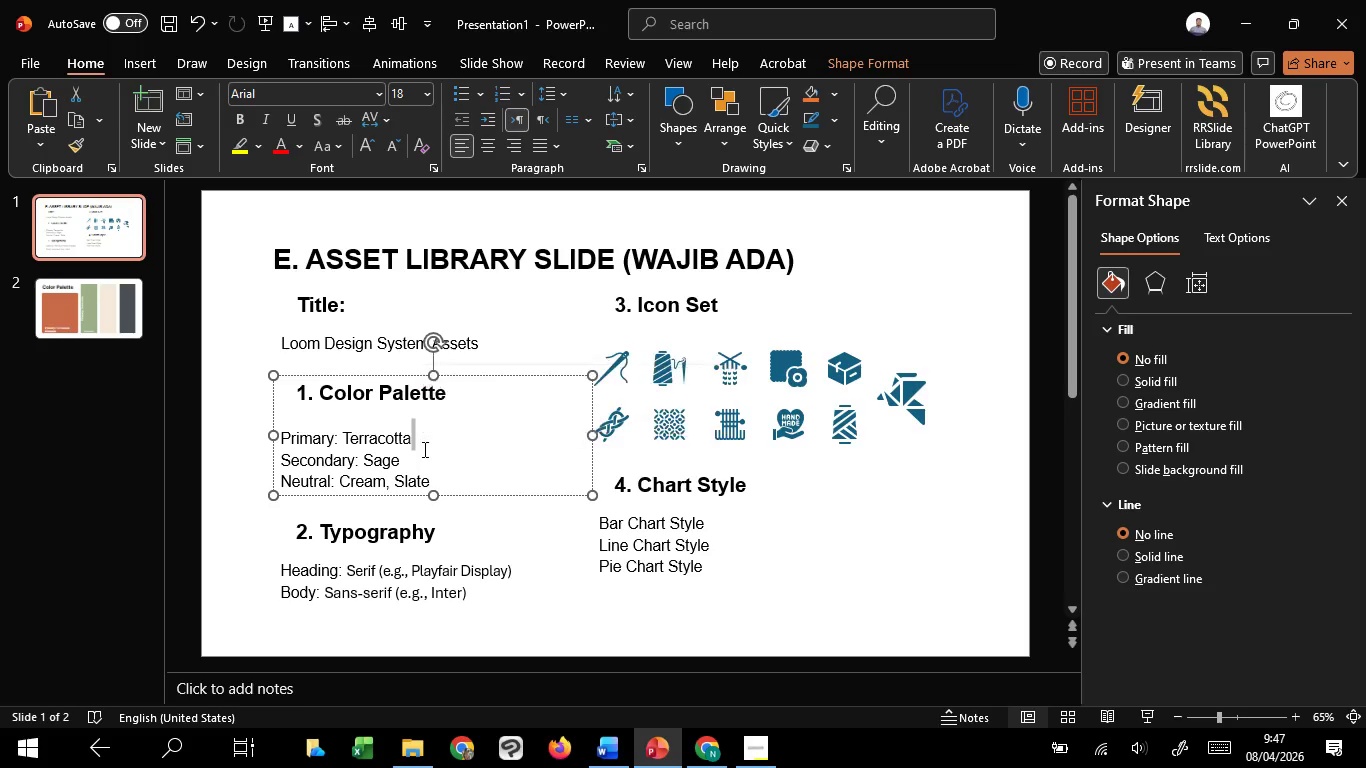 
key(Control+ControlLeft)
 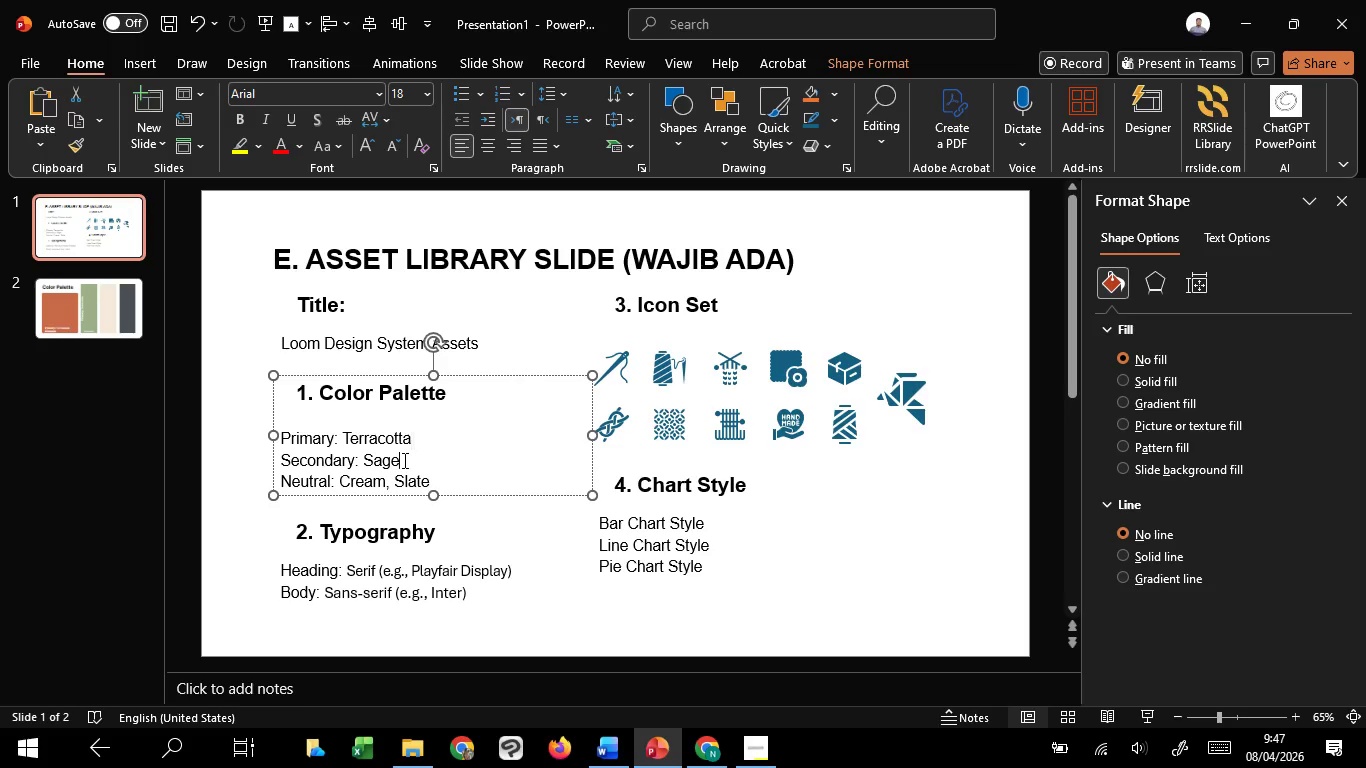 
left_click_drag(start_coordinate=[403, 460], to_coordinate=[319, 457])
 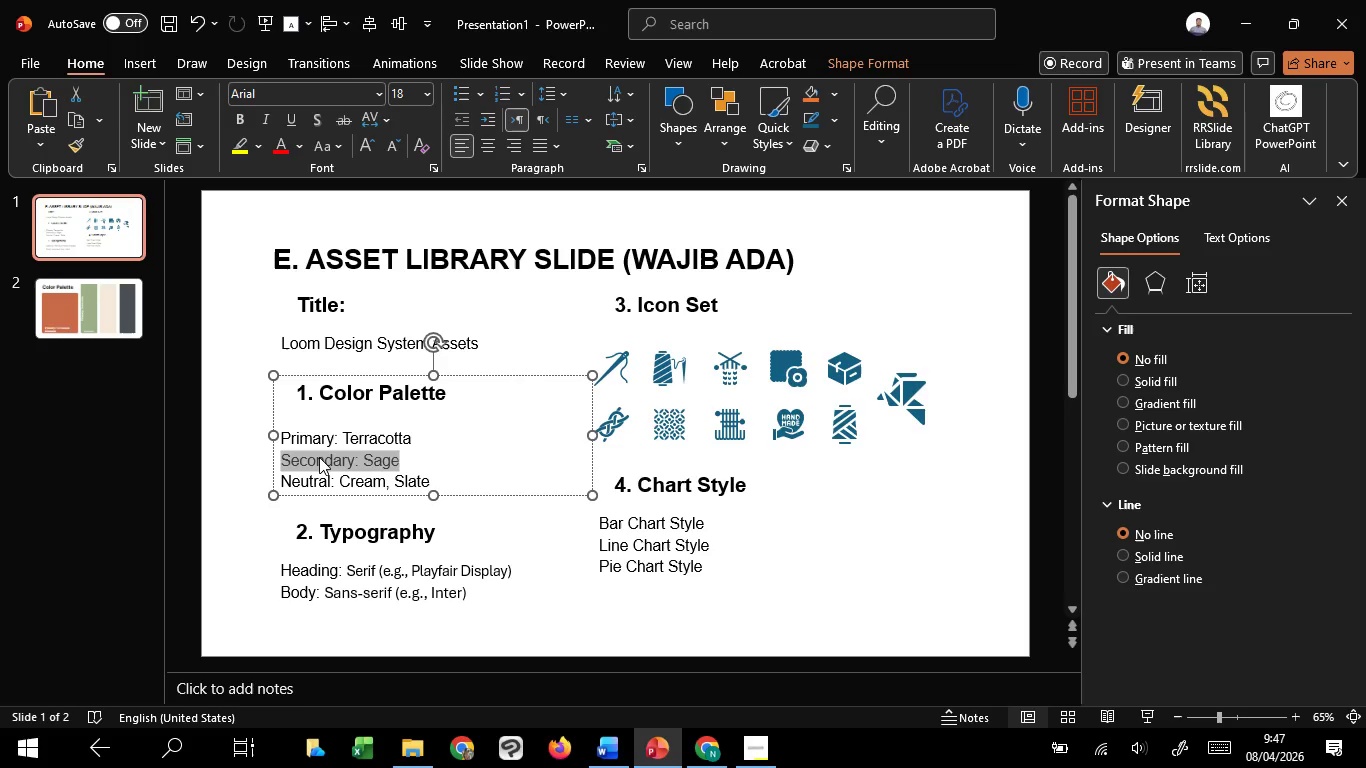 
key(Control+C)
 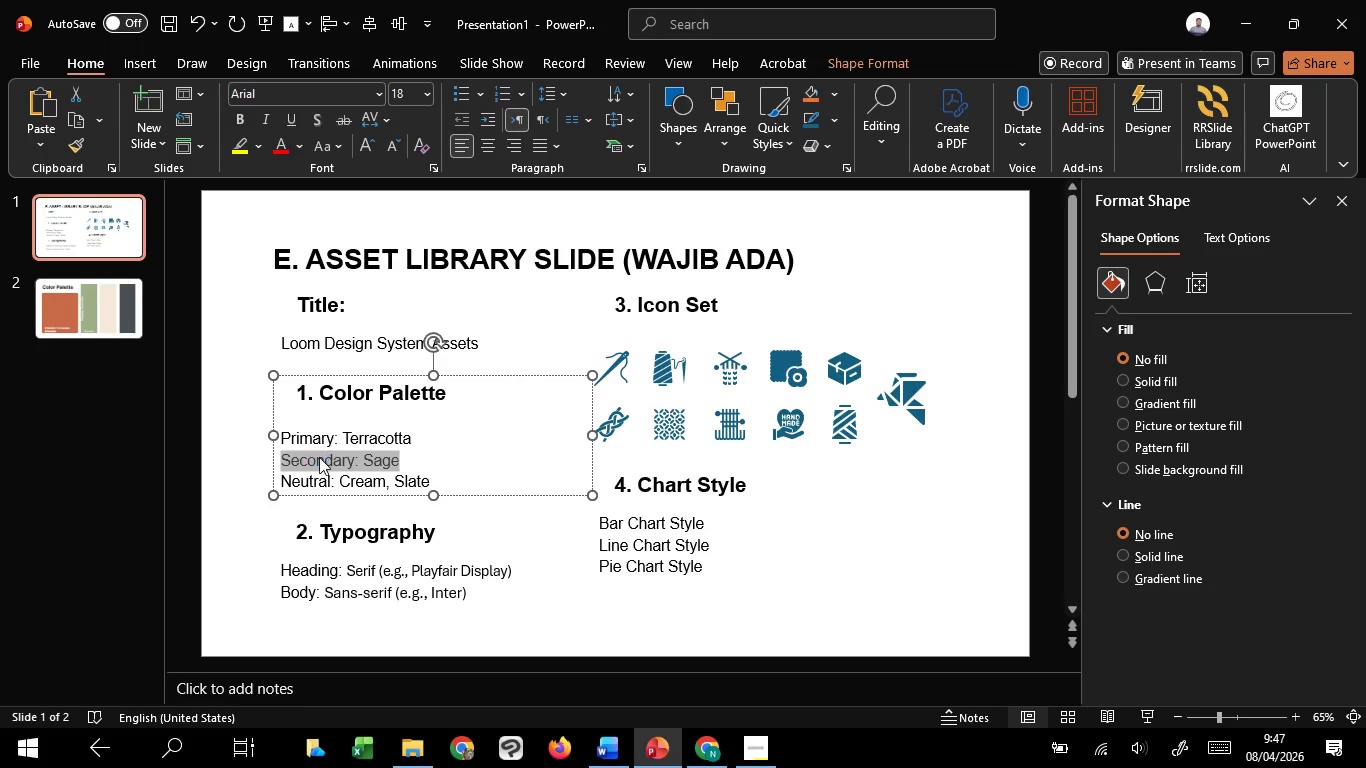 
key(Control+C)
 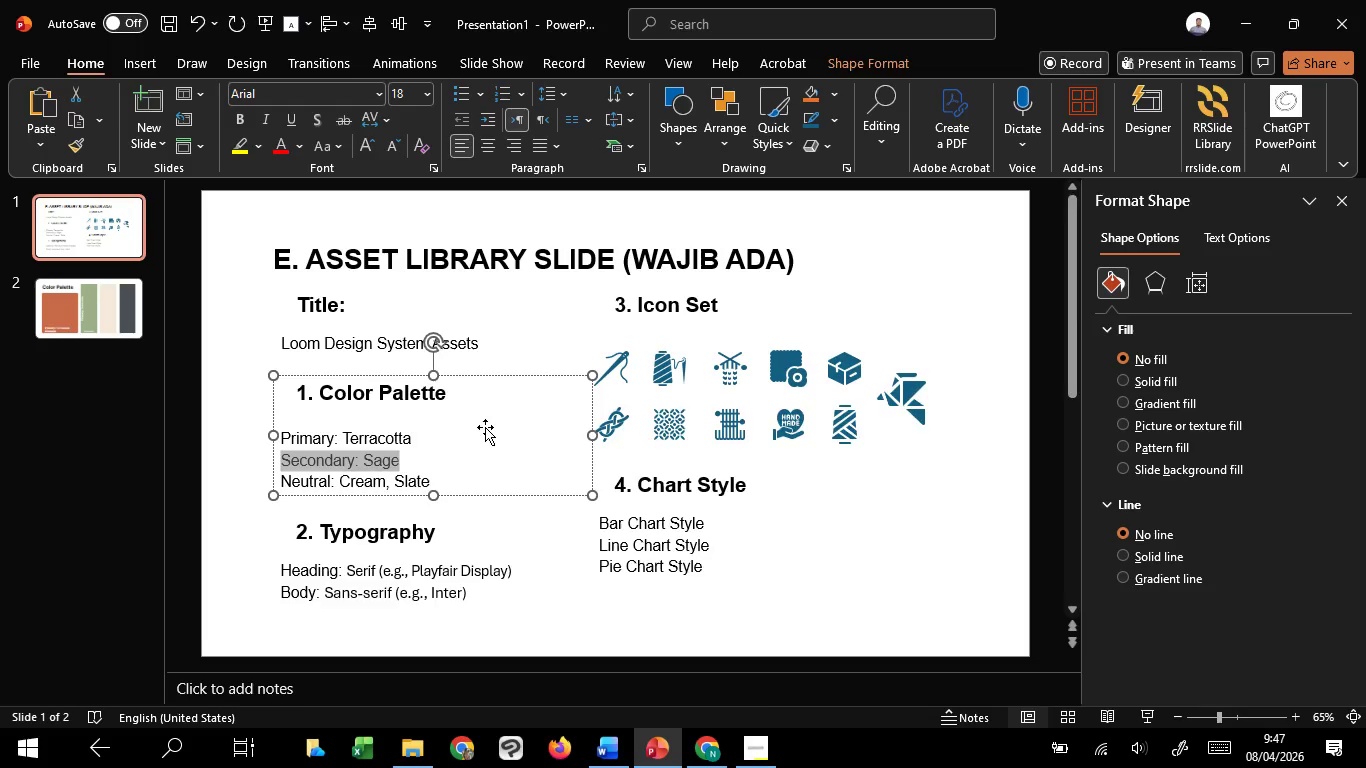 
scroll: coordinate [485, 427], scroll_direction: down, amount: 1.0
 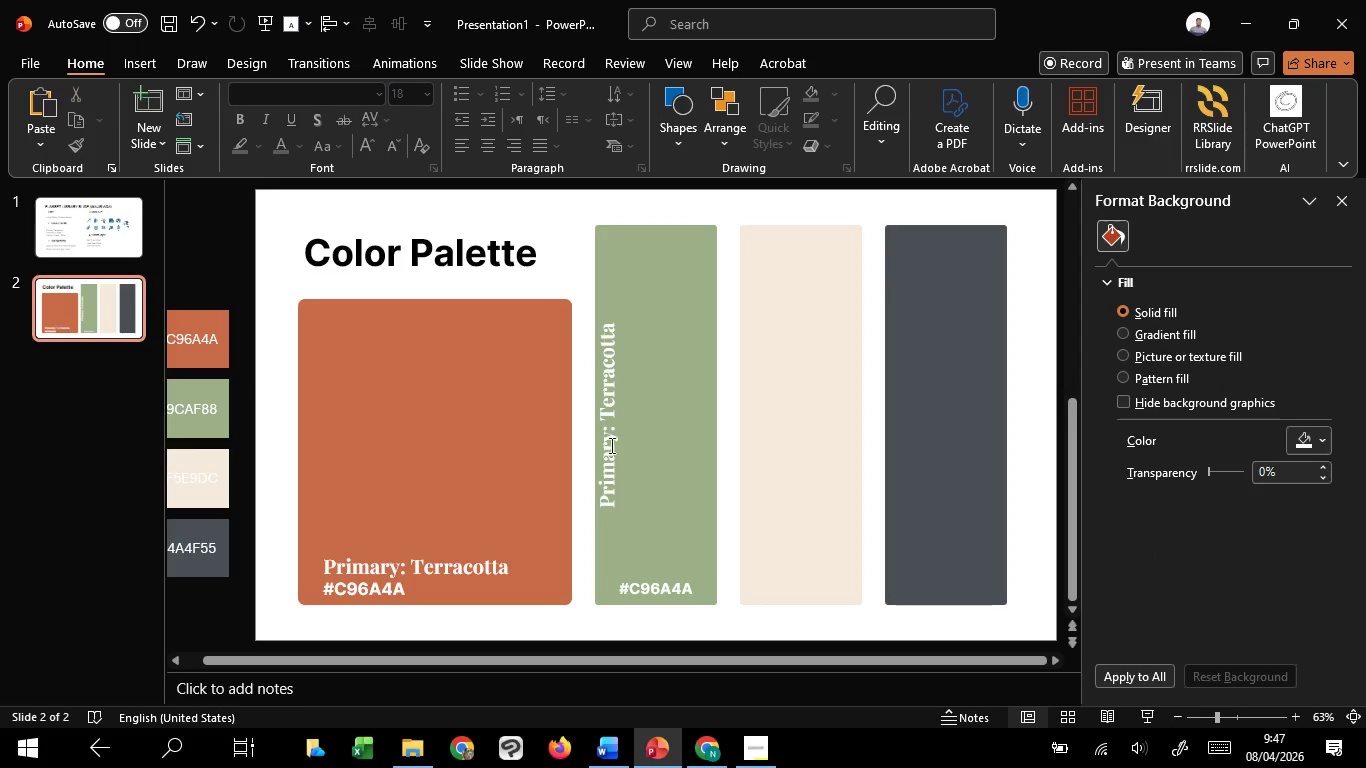 
left_click([612, 443])
 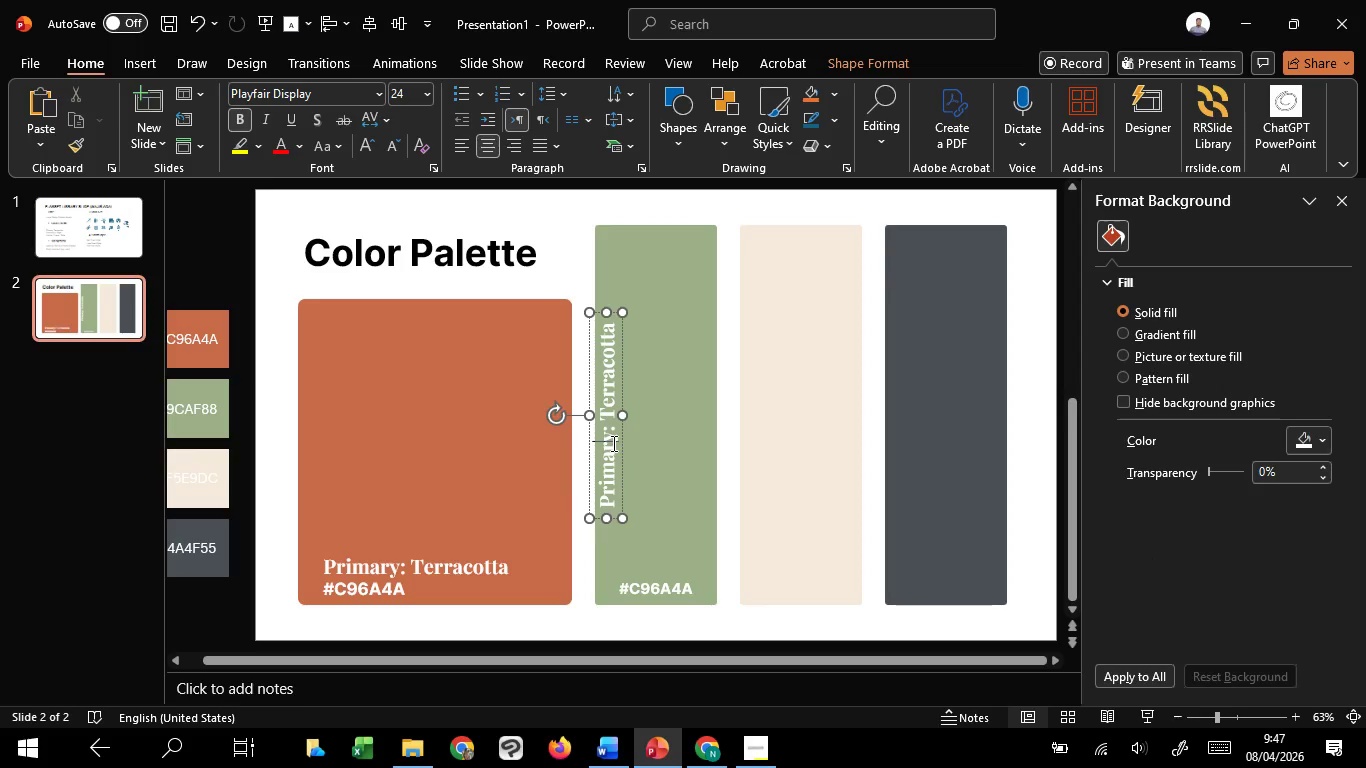 
key(Control+A)
 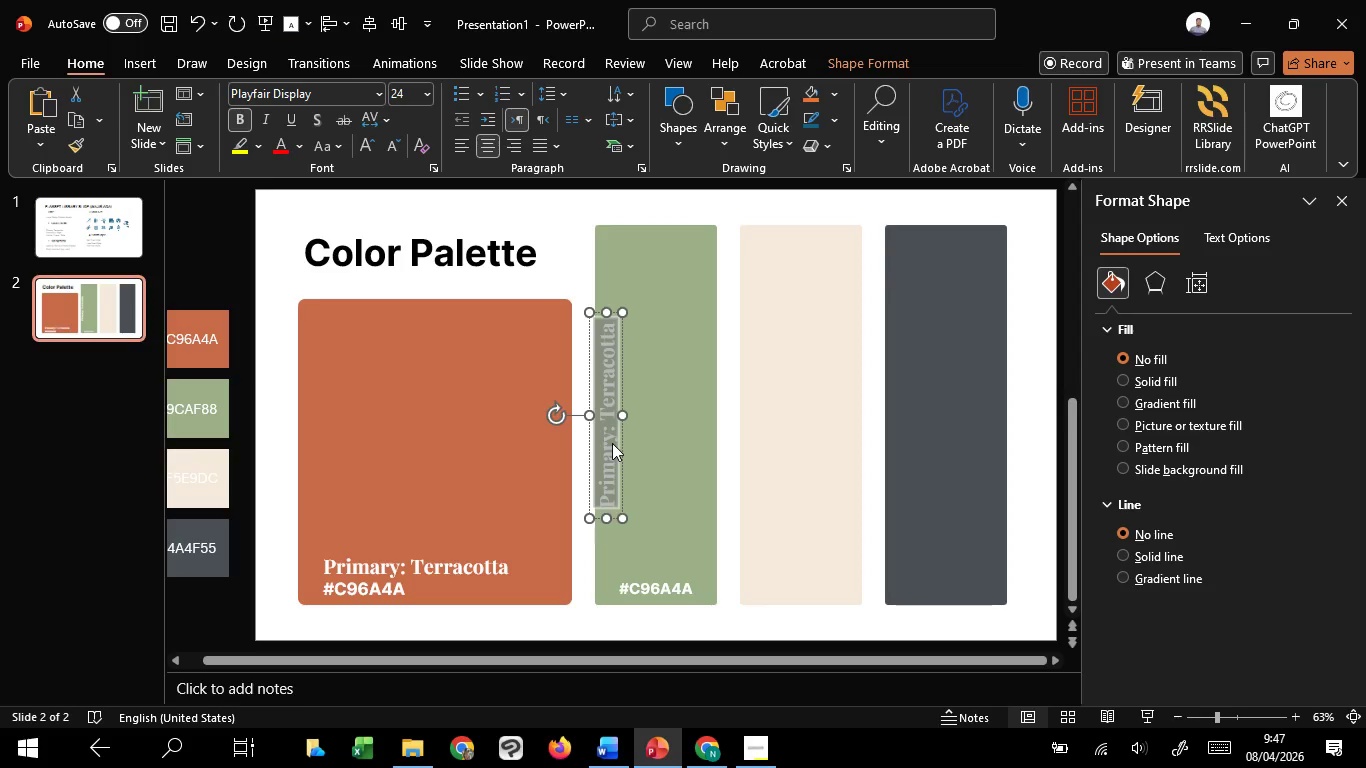 
right_click([612, 443])
 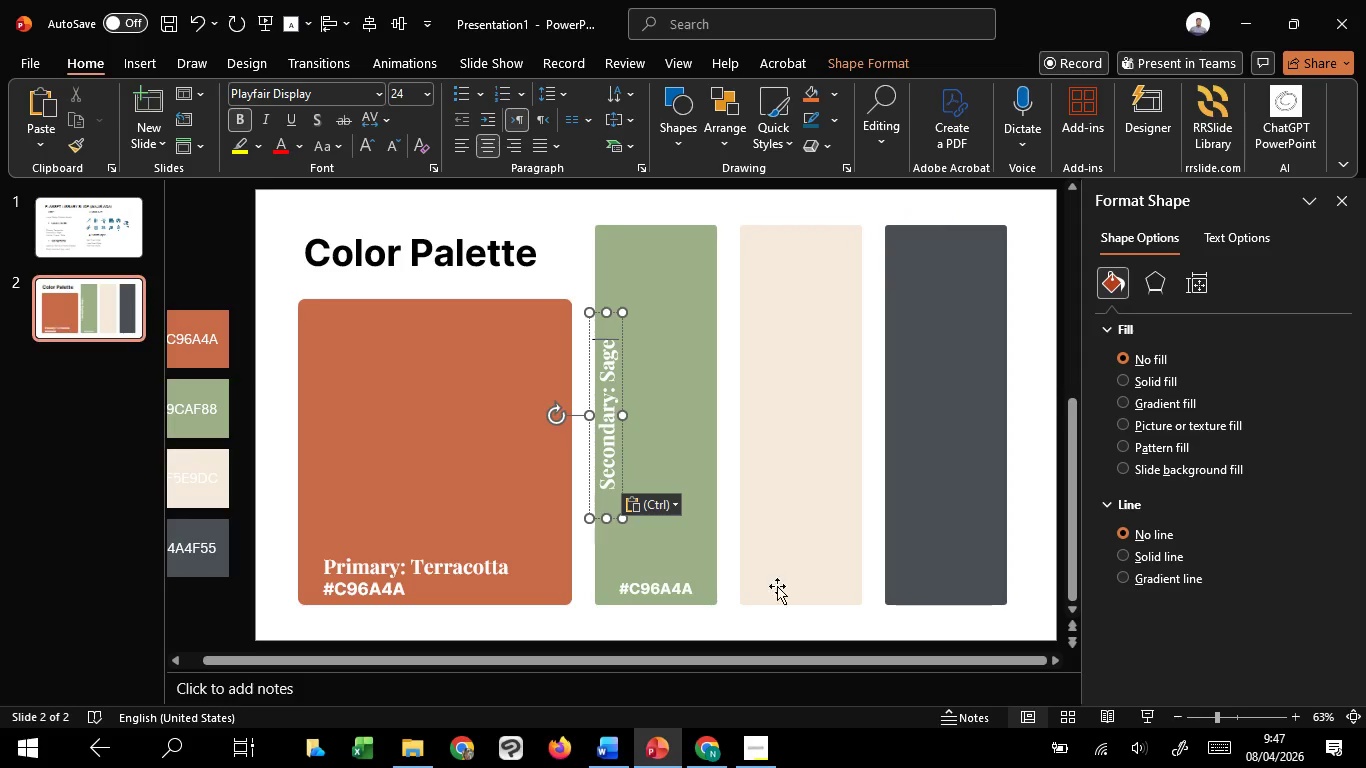 
left_click([789, 637])
 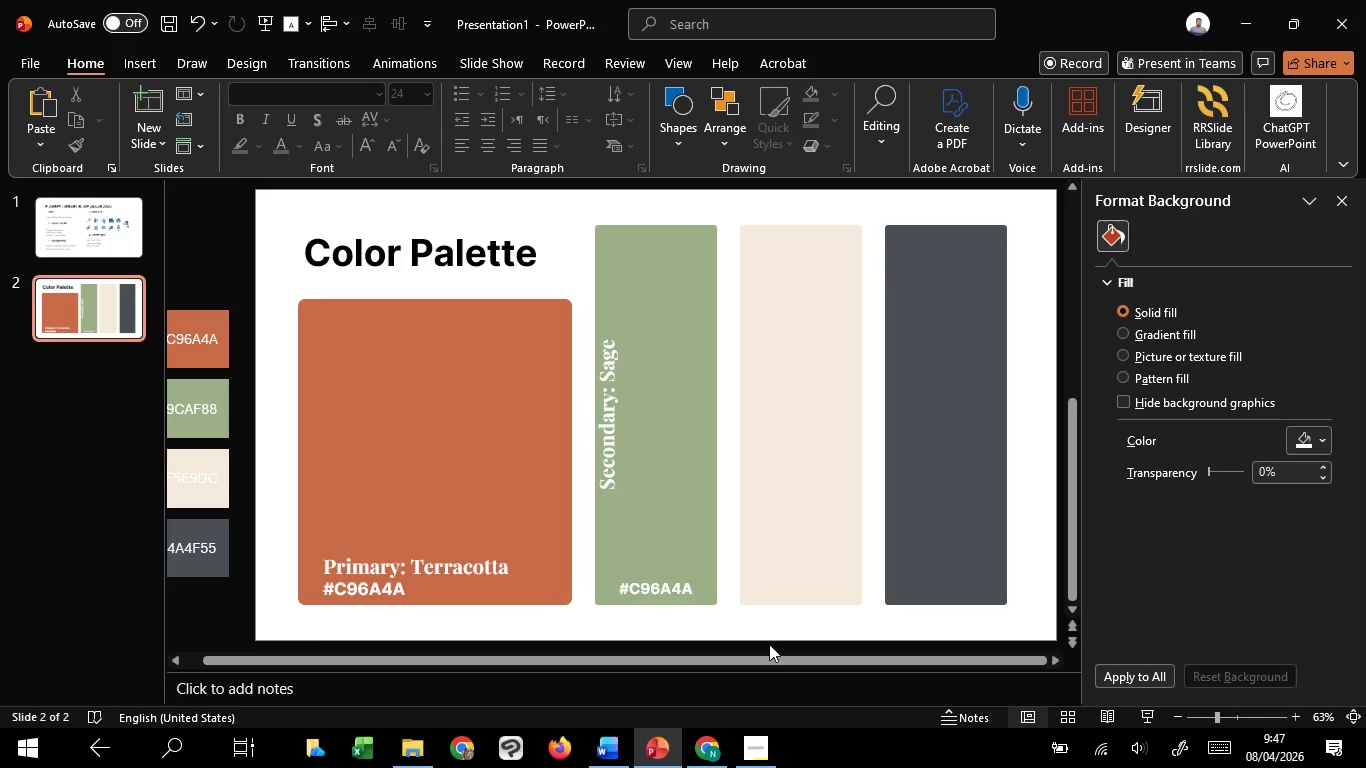 
left_click([607, 402])
 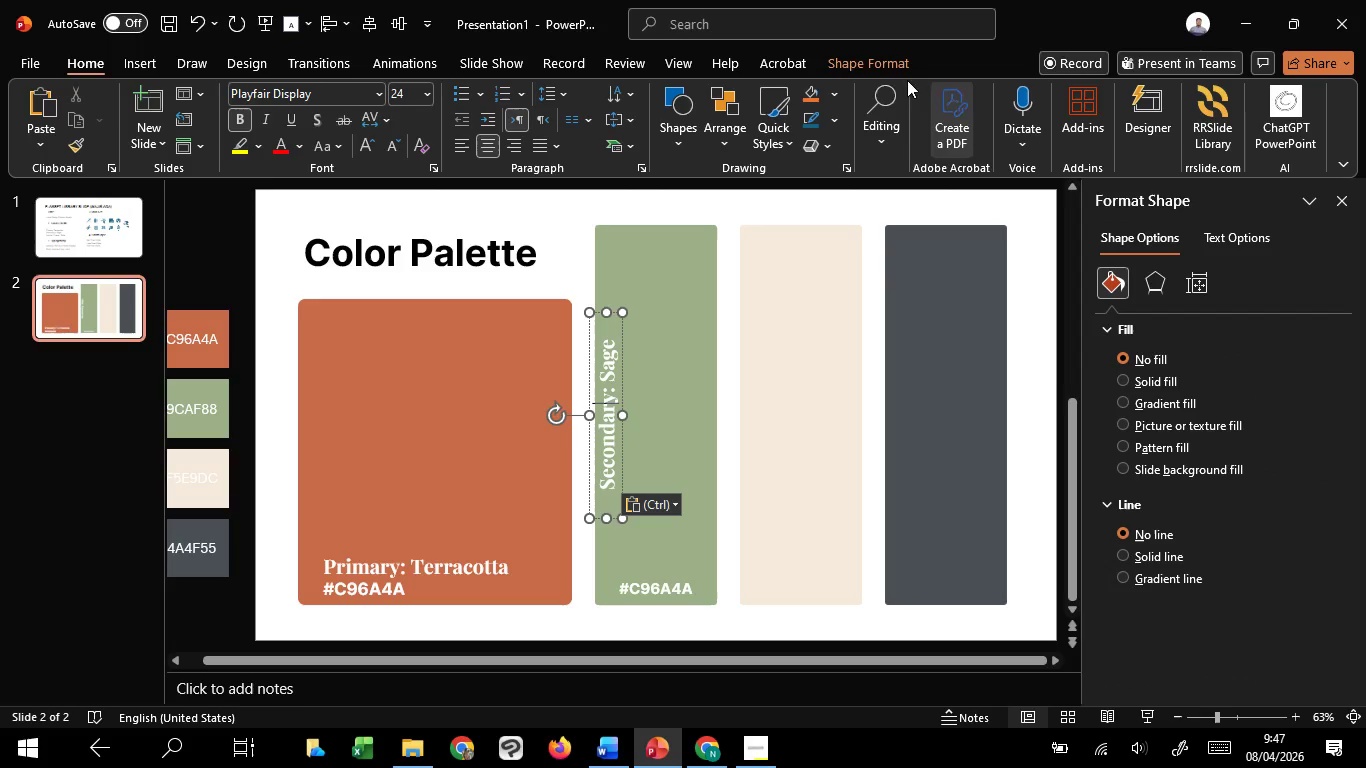 
key(Control+ControlLeft)
 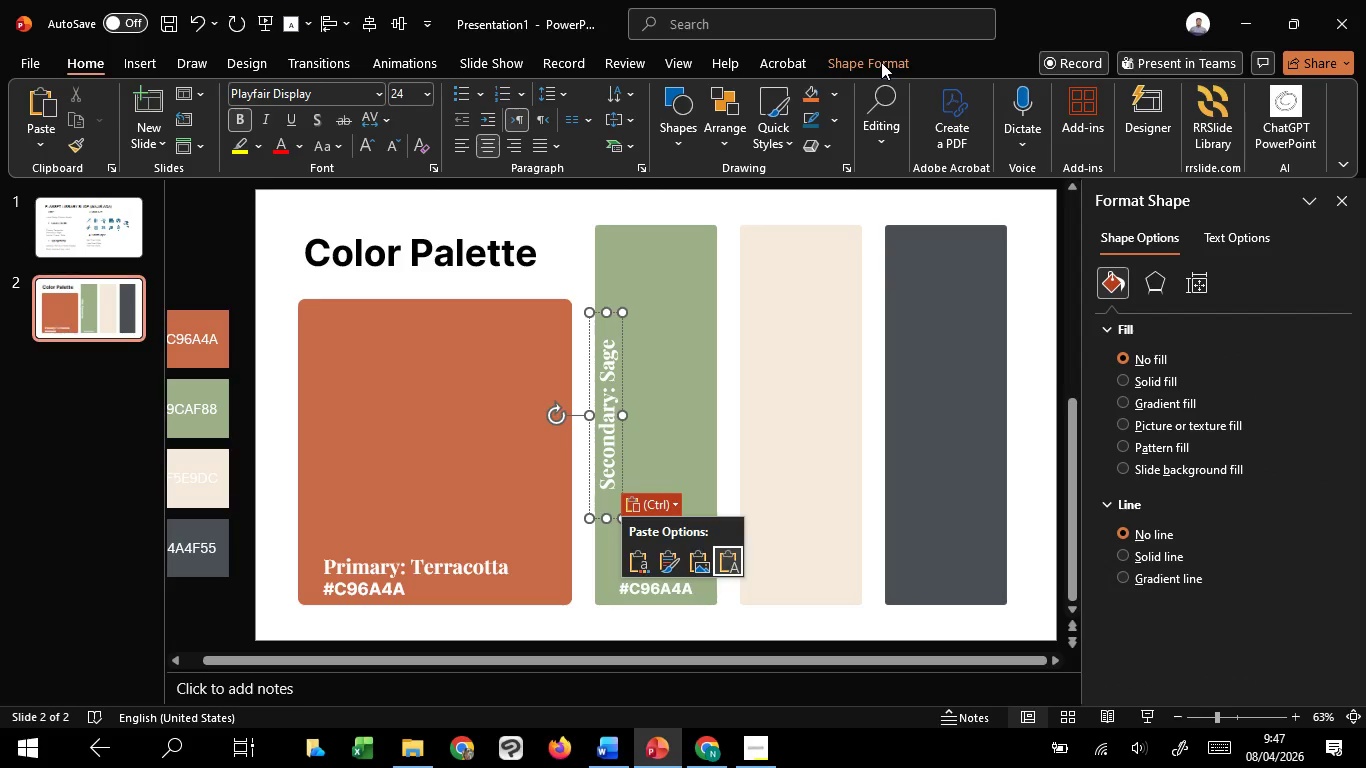 
left_click([881, 62])
 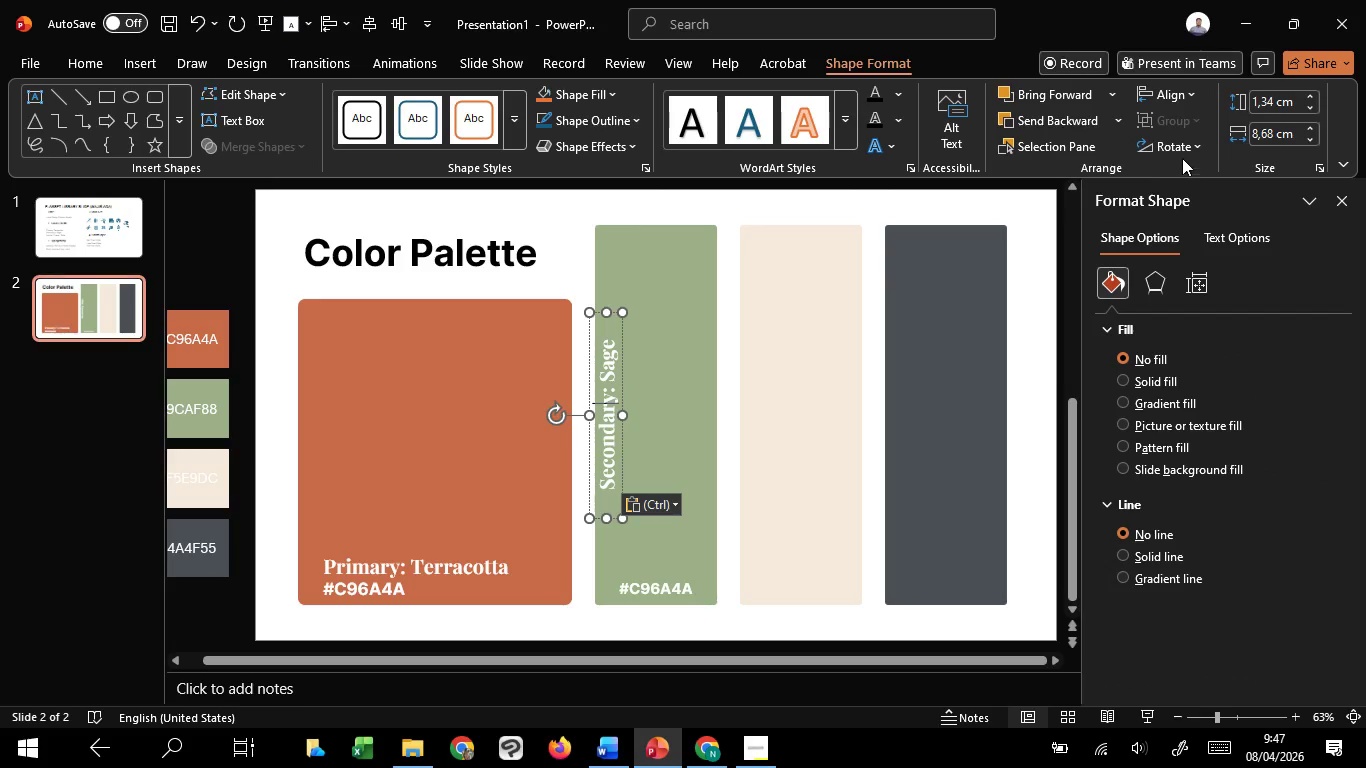 
left_click([1174, 139])
 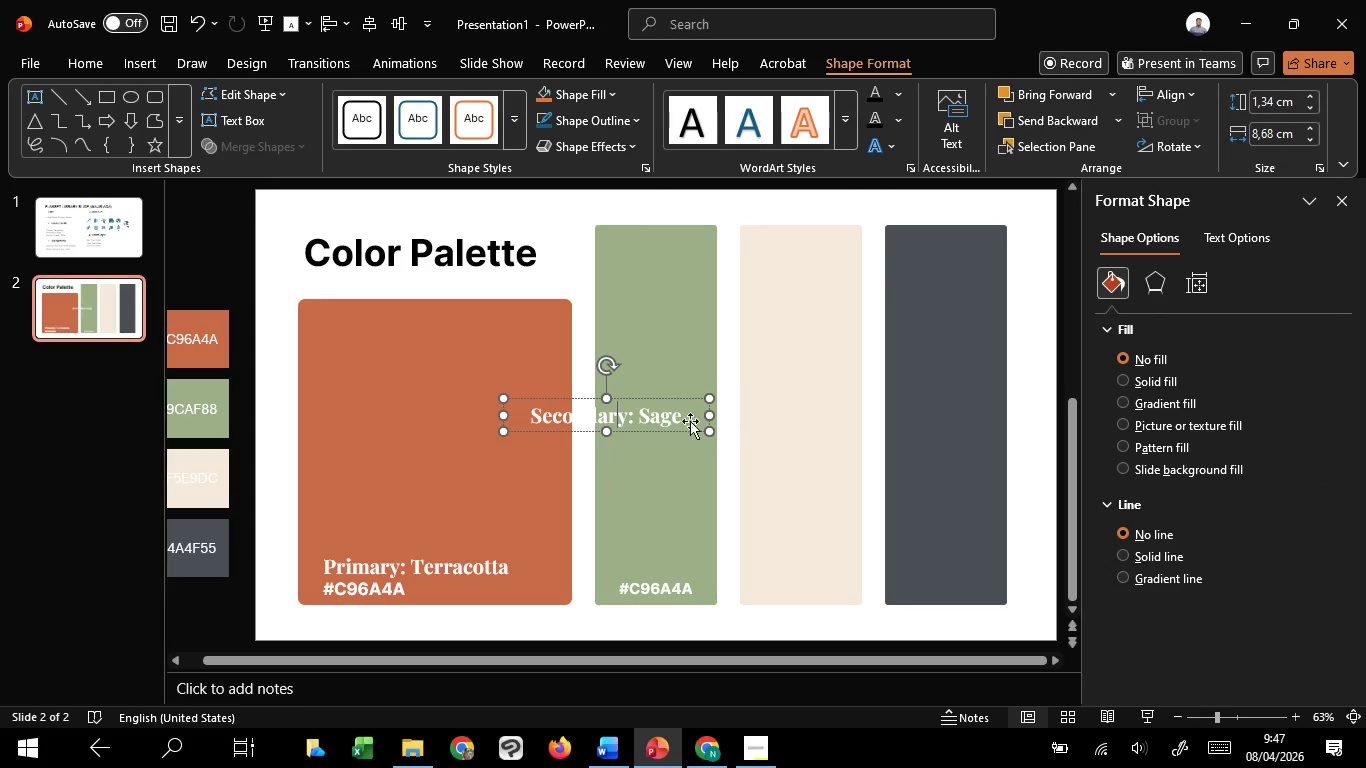 
left_click_drag(start_coordinate=[708, 412], to_coordinate=[625, 415])
 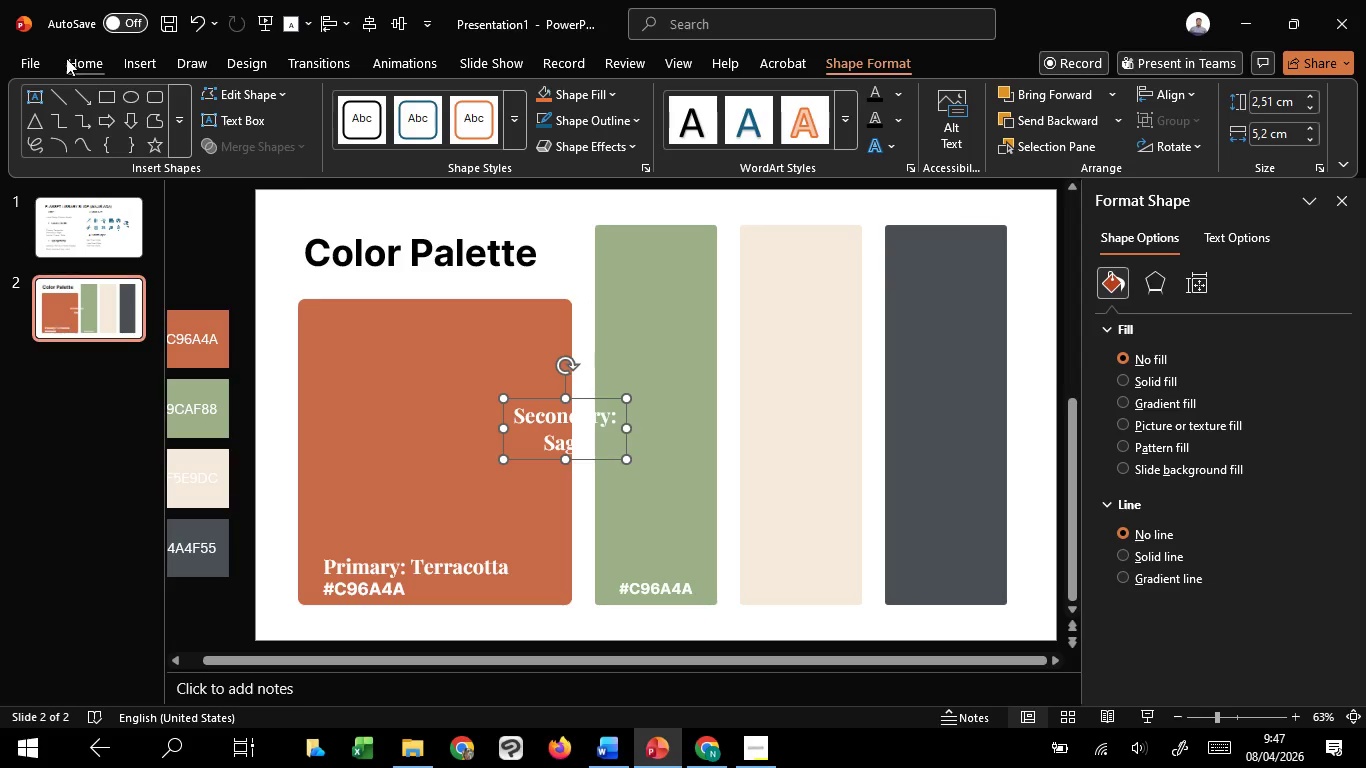 
left_click([90, 58])
 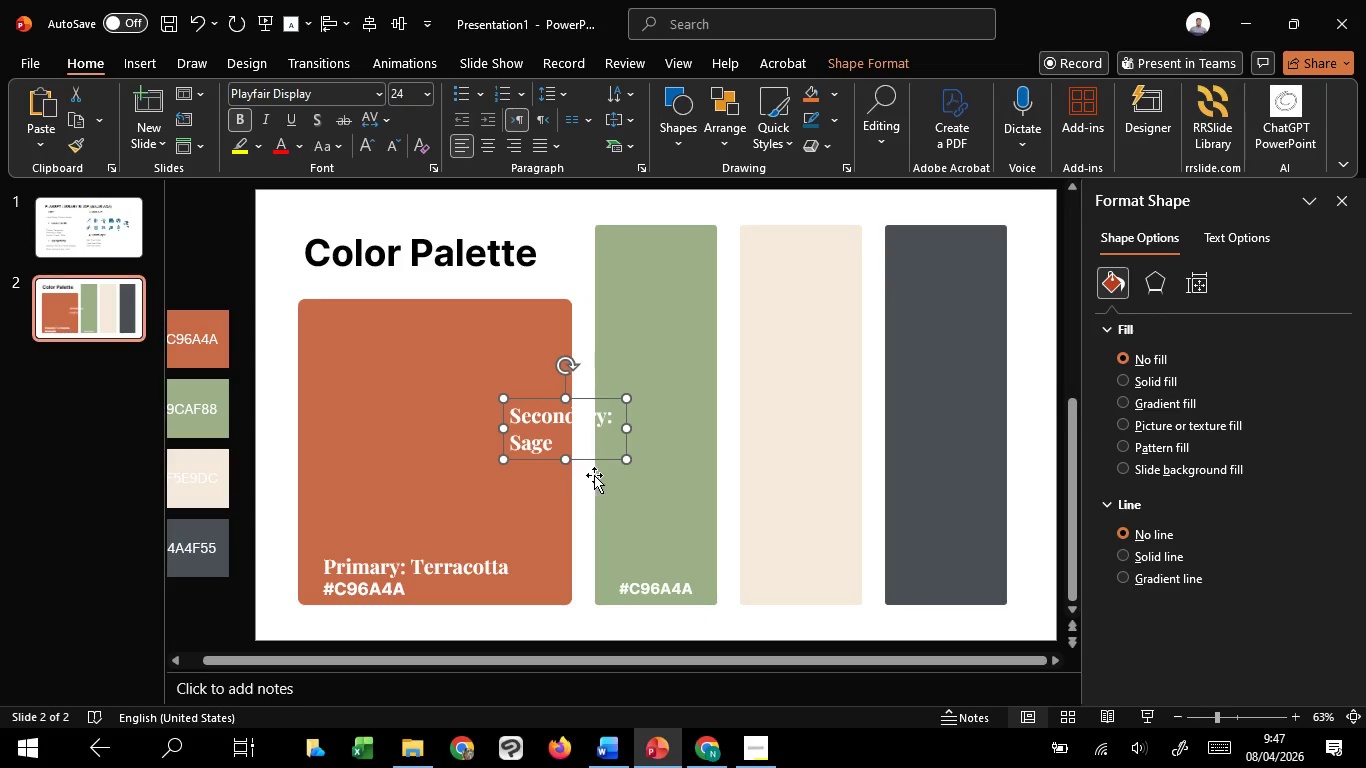 
left_click_drag(start_coordinate=[597, 461], to_coordinate=[691, 294])
 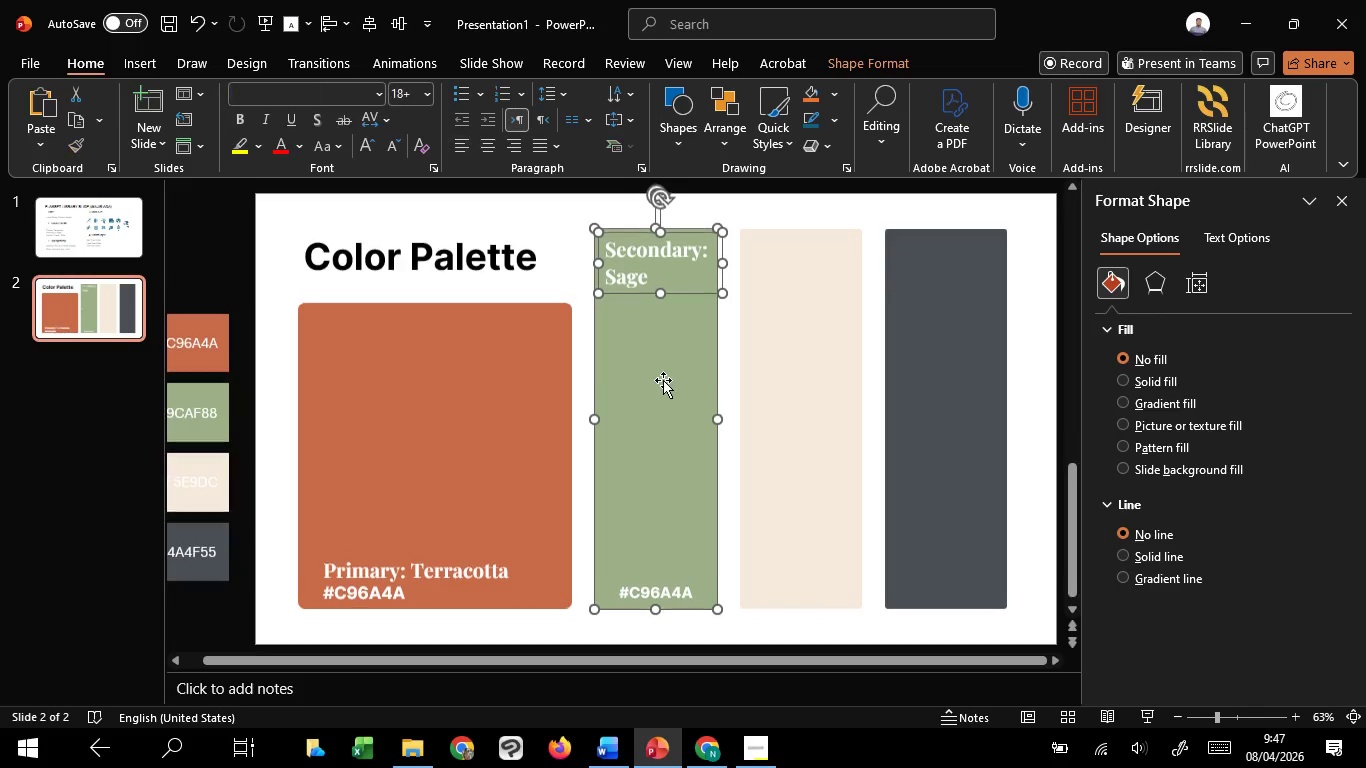 
hold_key(key=ShiftLeft, duration=0.39)
 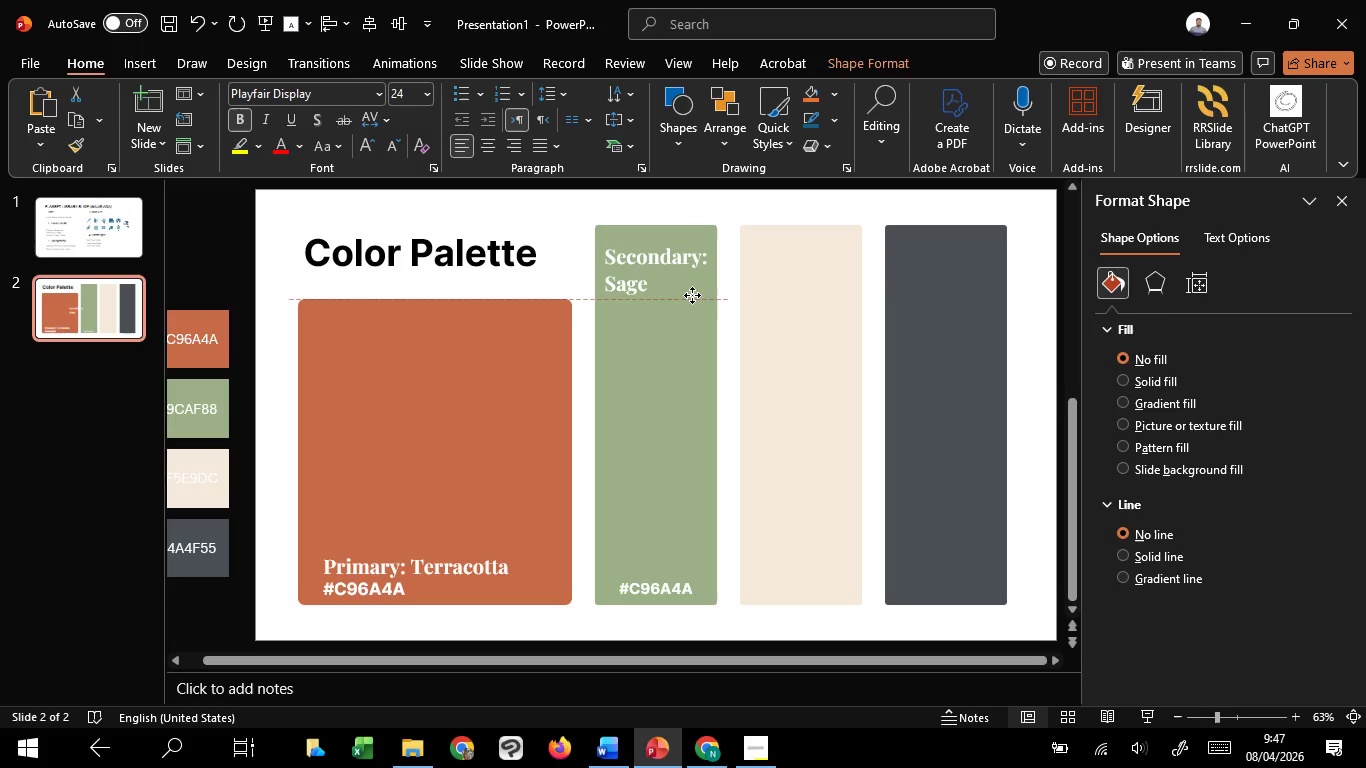 
hold_key(key=ShiftLeft, duration=0.89)
left_click([682, 371])
 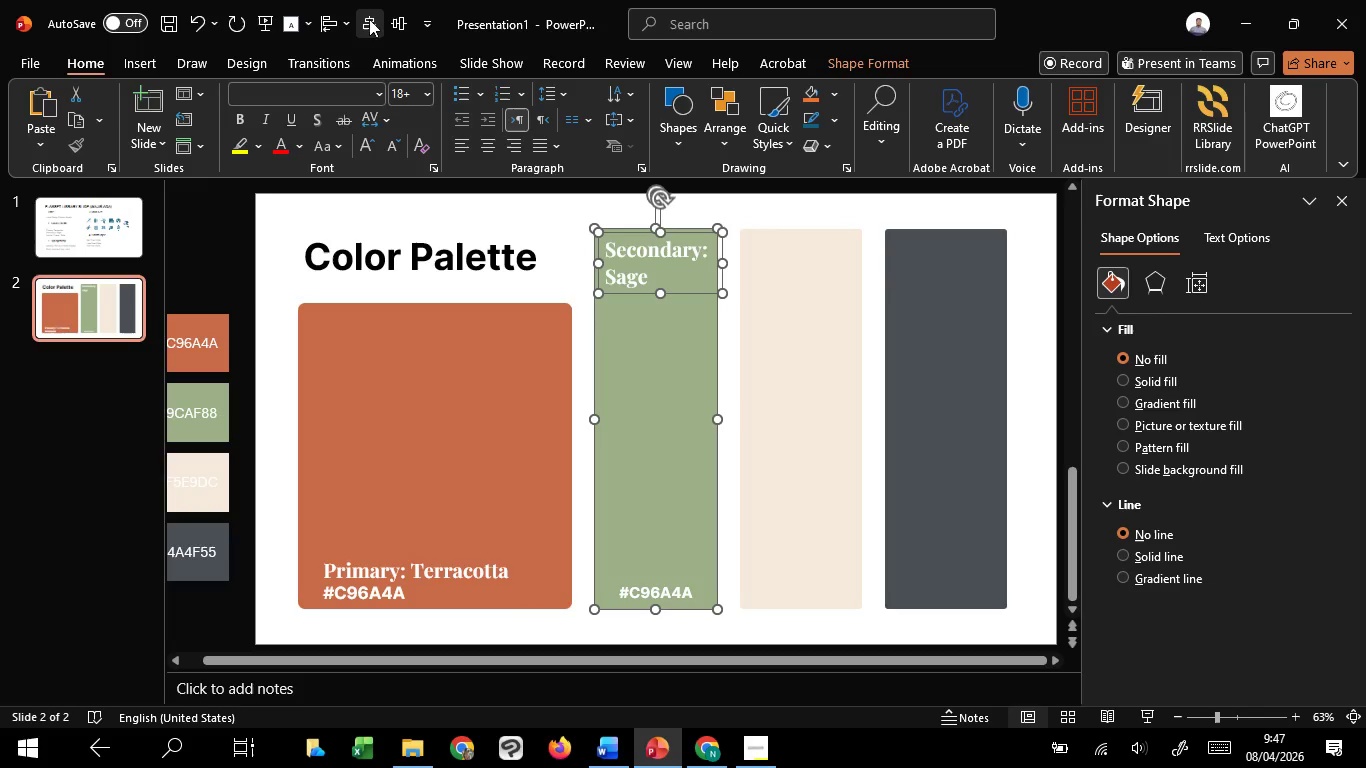 
left_click([370, 18])
 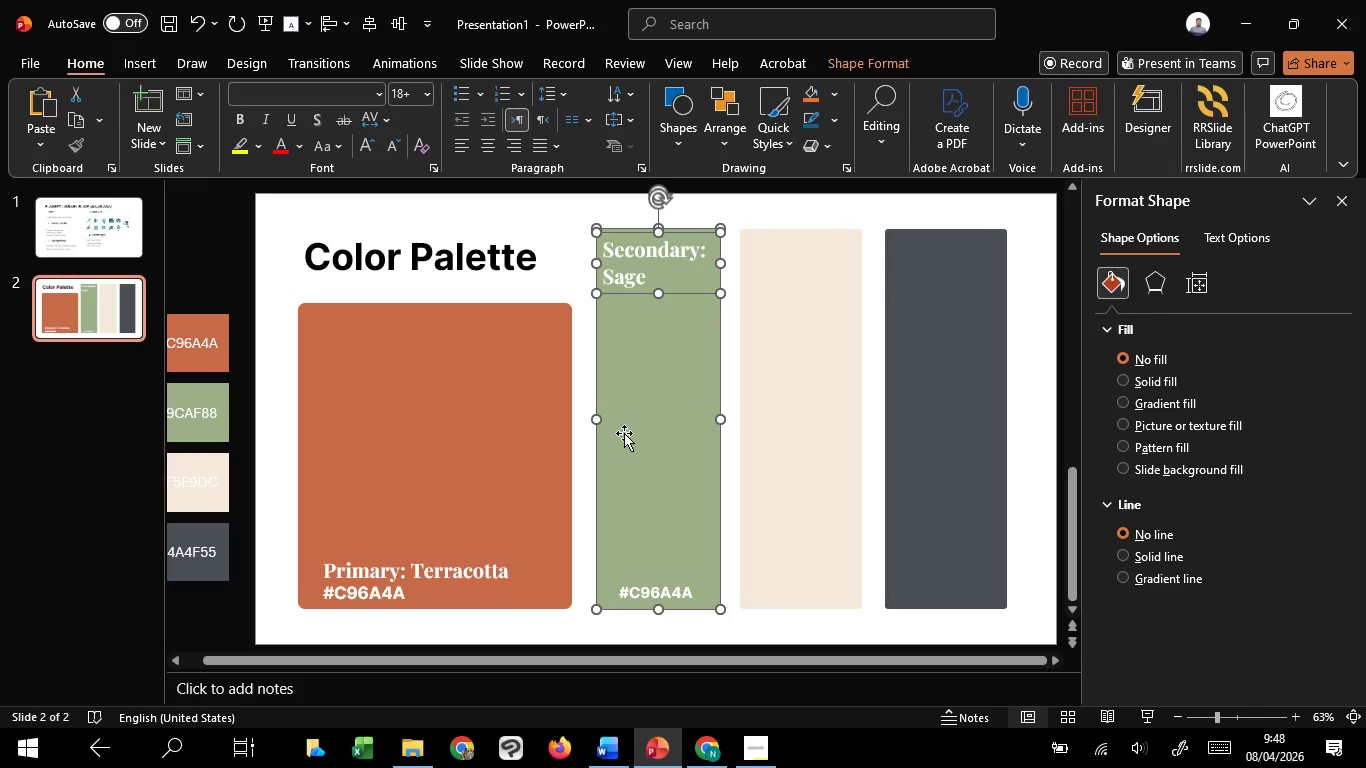 
hold_key(key=ShiftLeft, duration=1.51)
left_click([677, 589])
 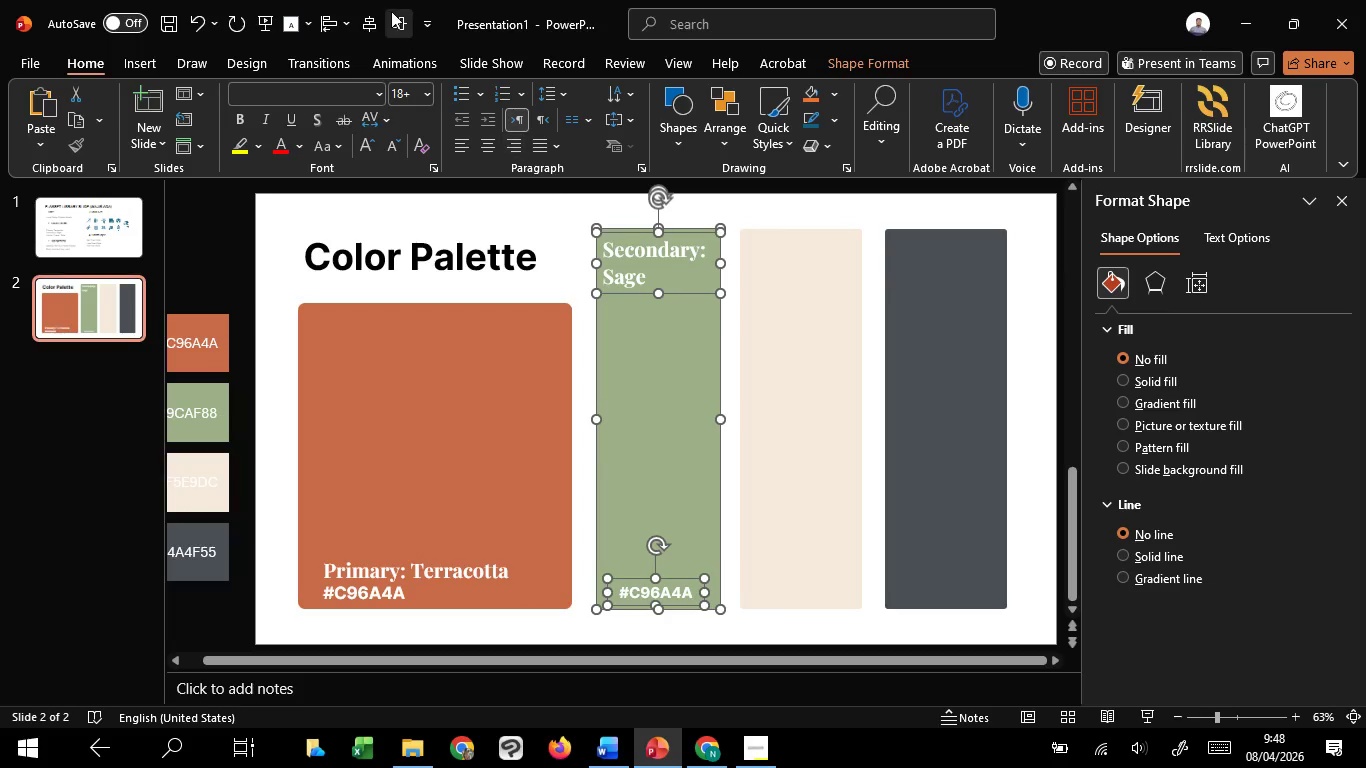 
key(Shift+ShiftLeft)
 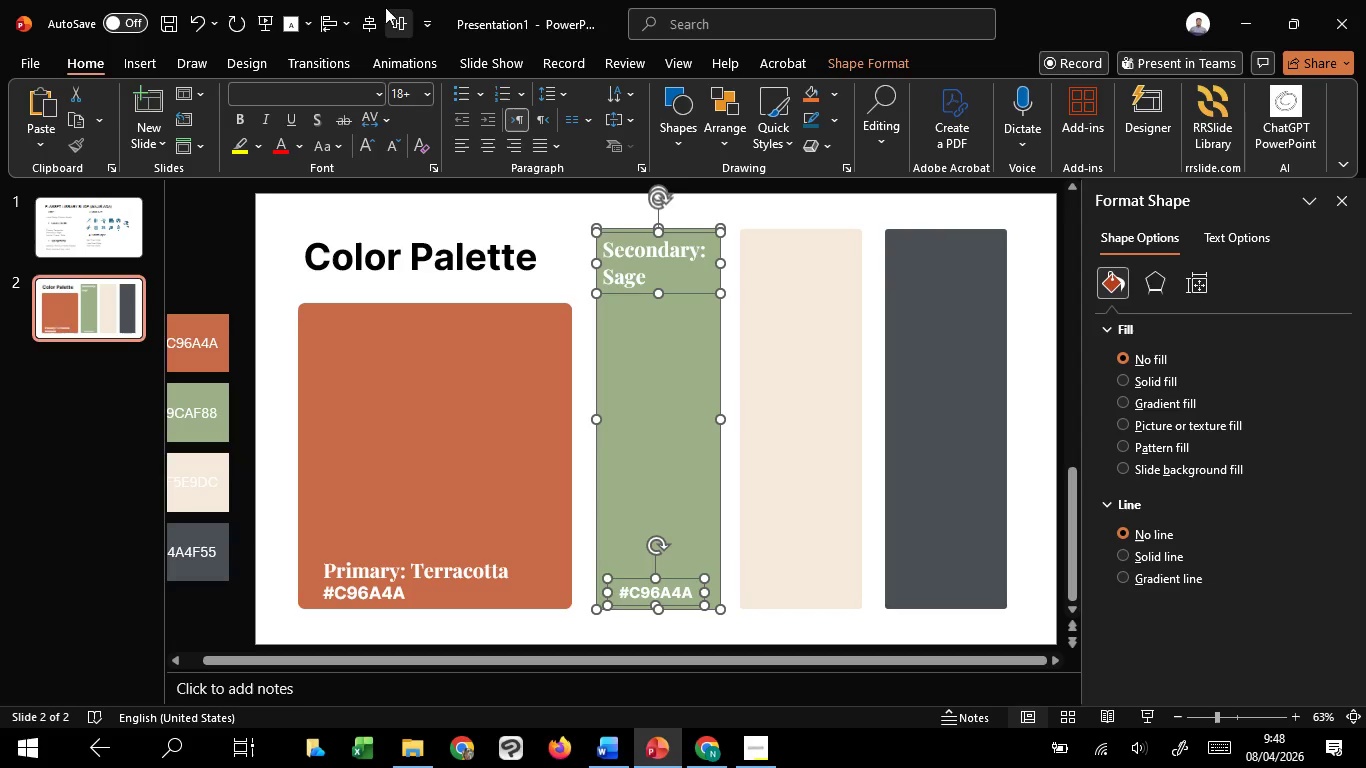 
key(Shift+ShiftLeft)
 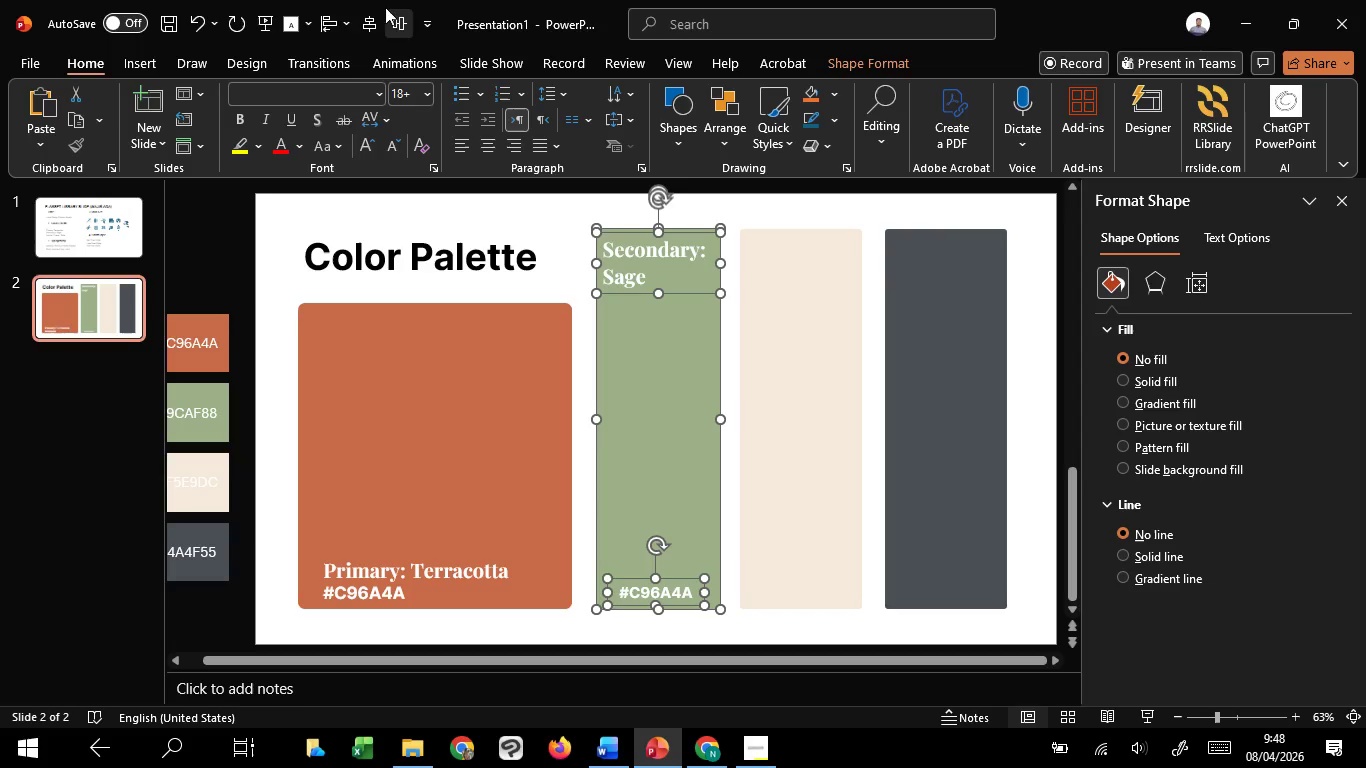 
key(Shift+ShiftLeft)
 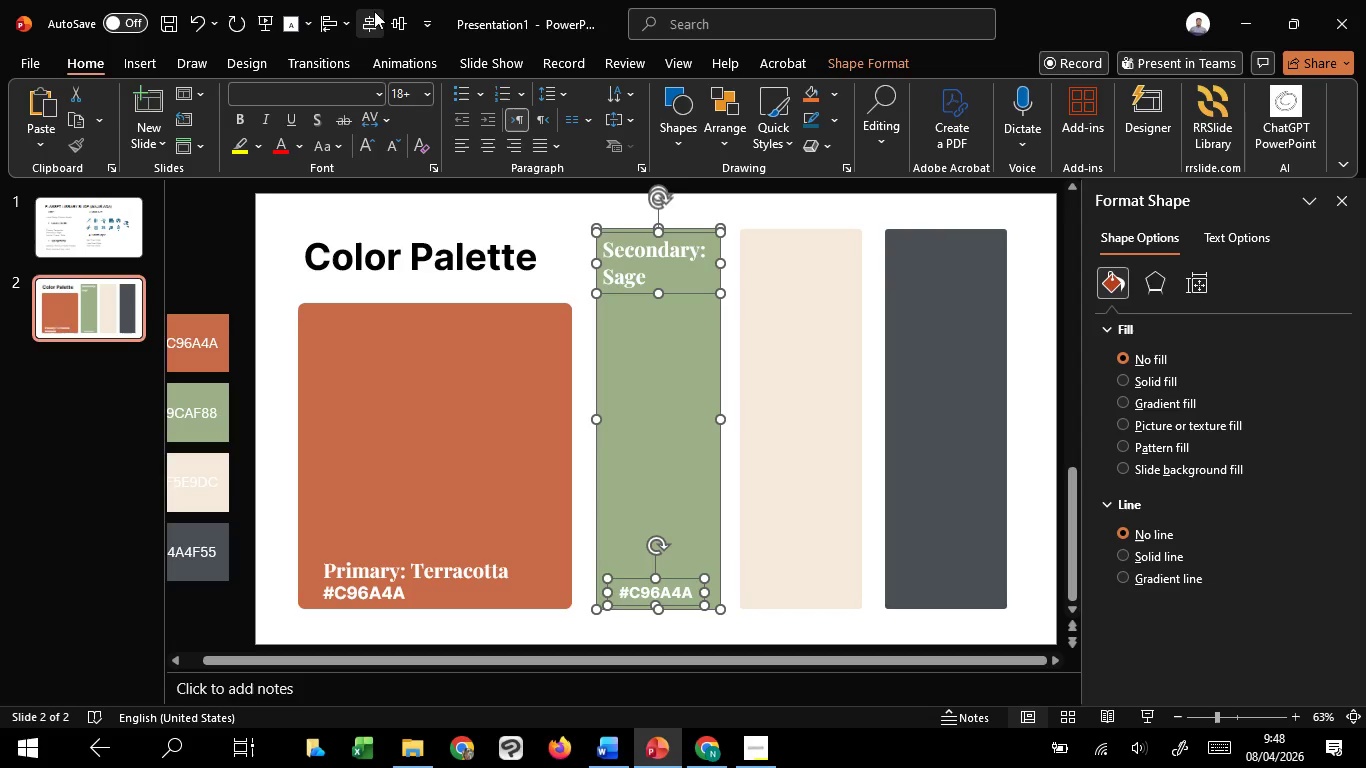 
key(Shift+ShiftLeft)
 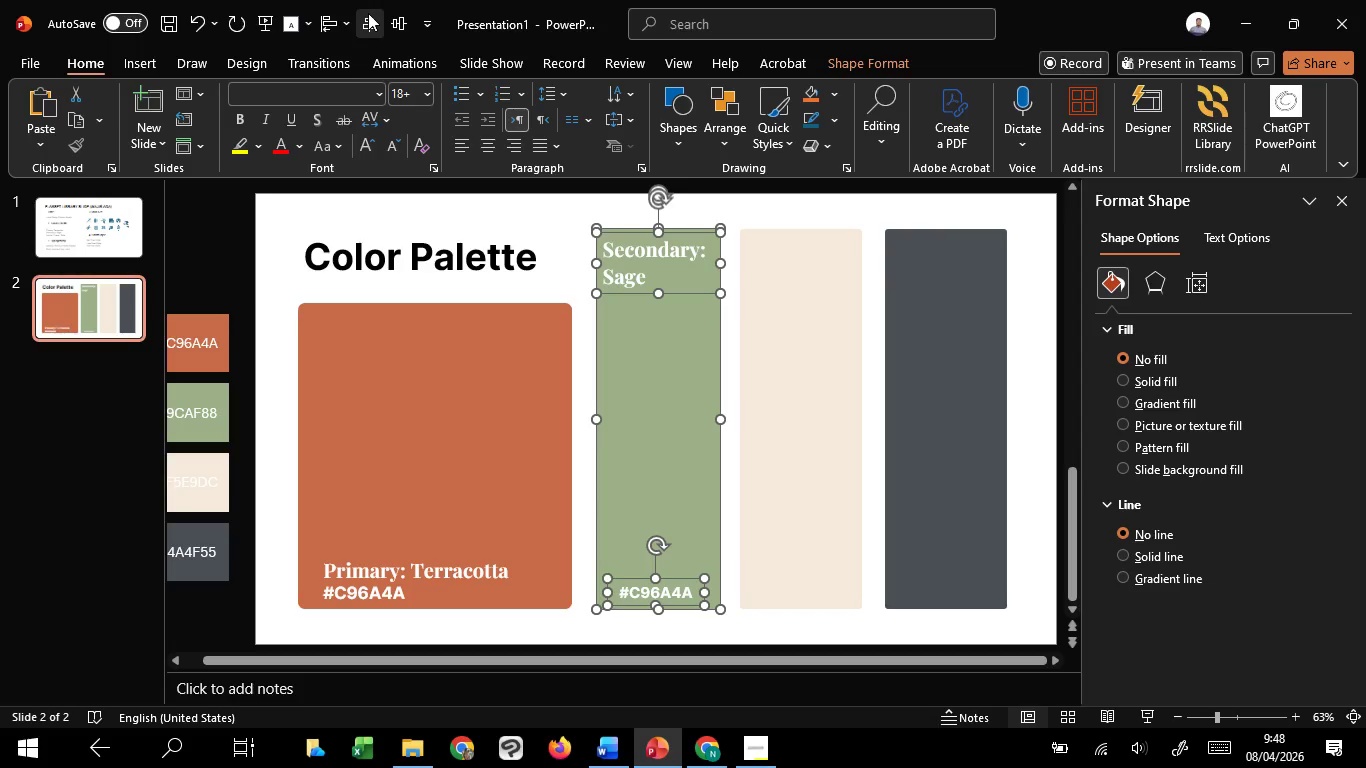 
left_click([368, 13])
 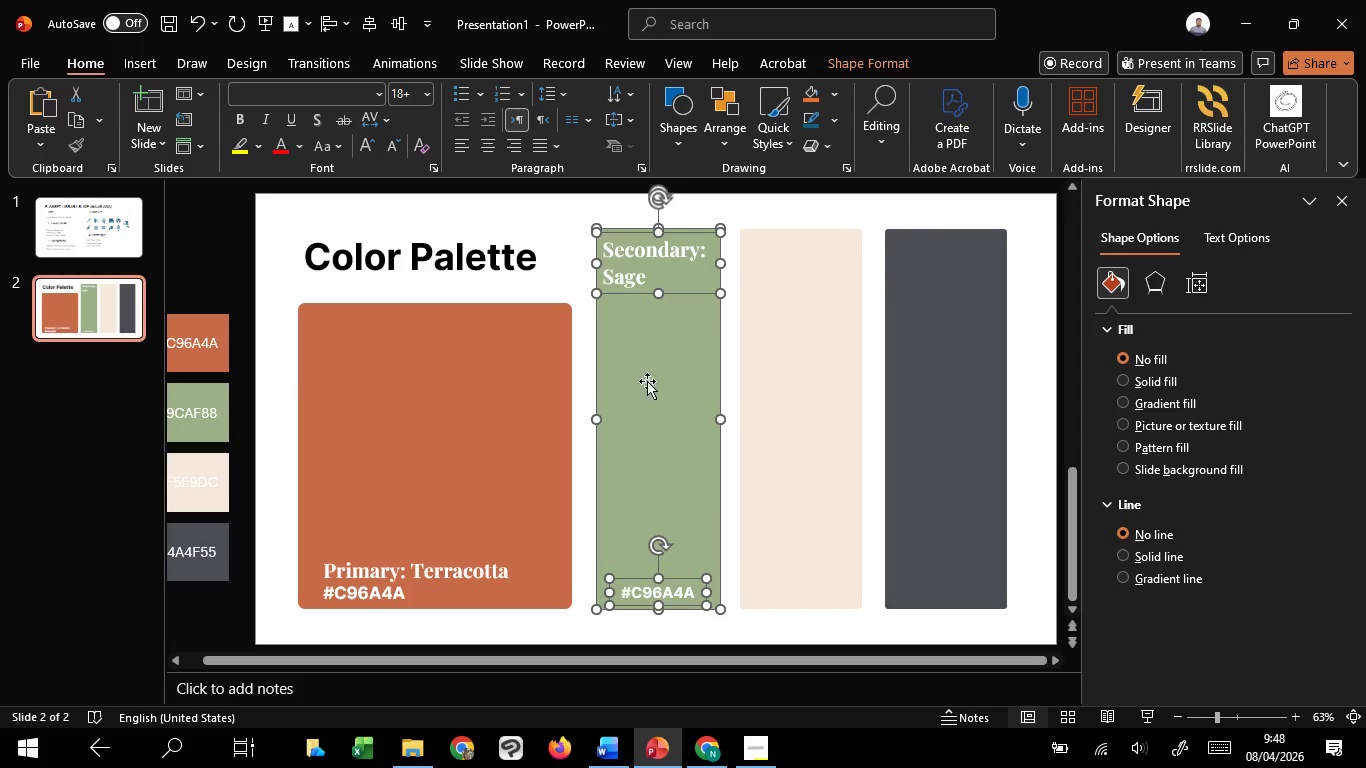 
hold_key(key=ShiftLeft, duration=1.5)
 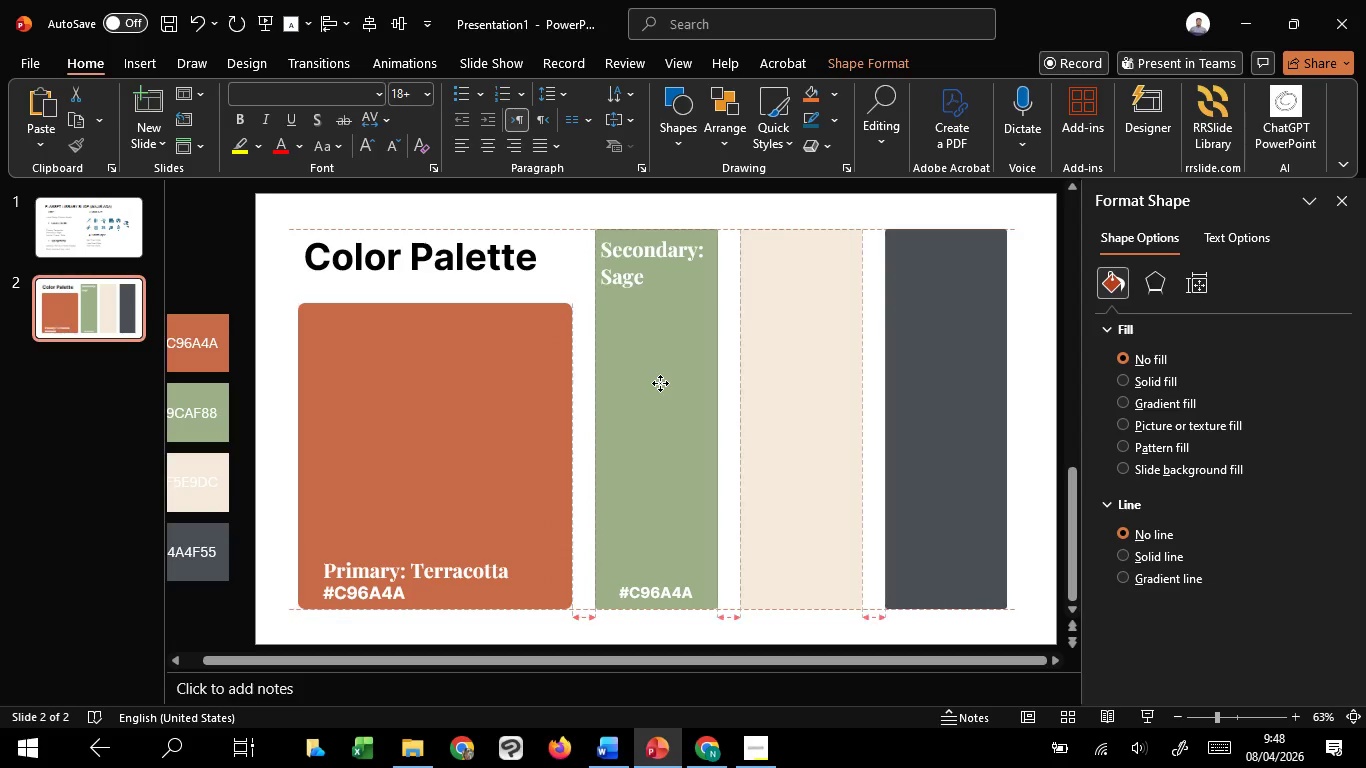 
hold_key(key=ShiftLeft, duration=1.25)
 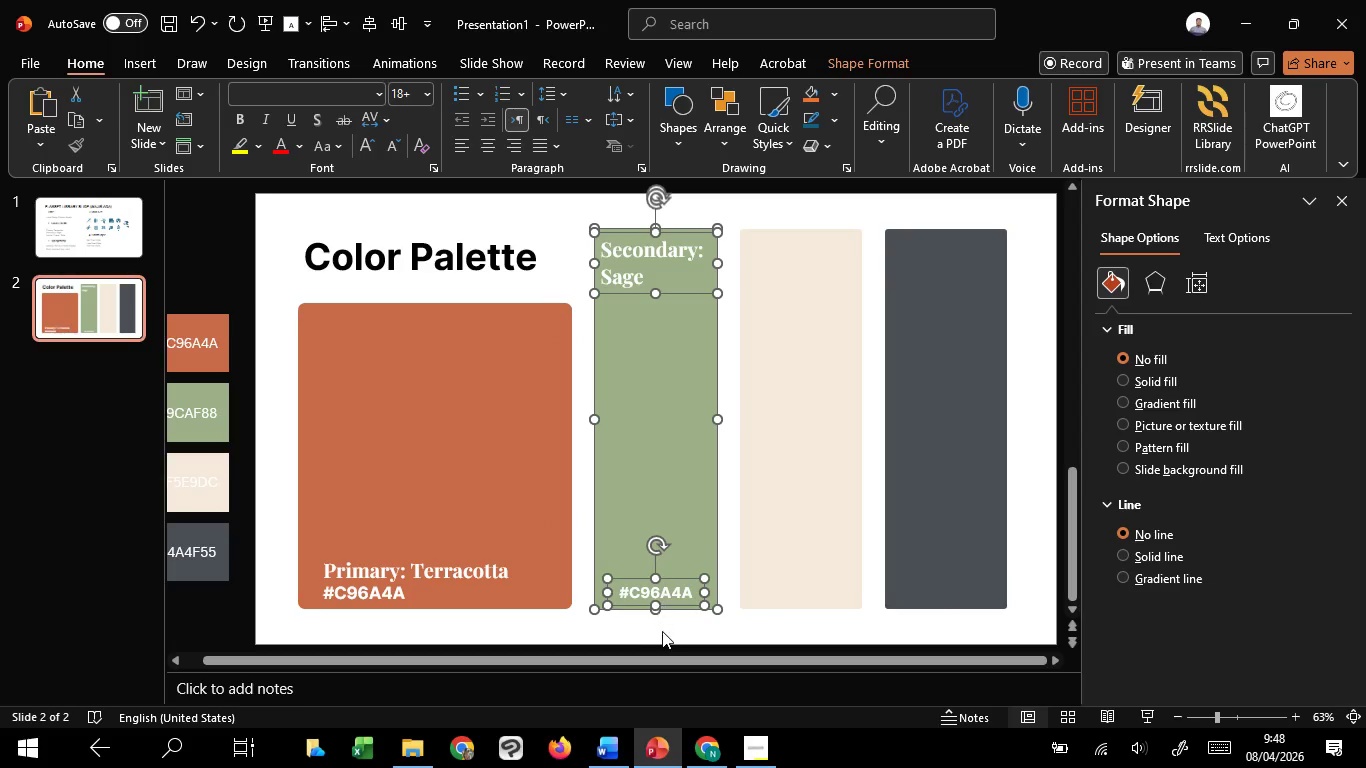 
left_click([663, 631])
 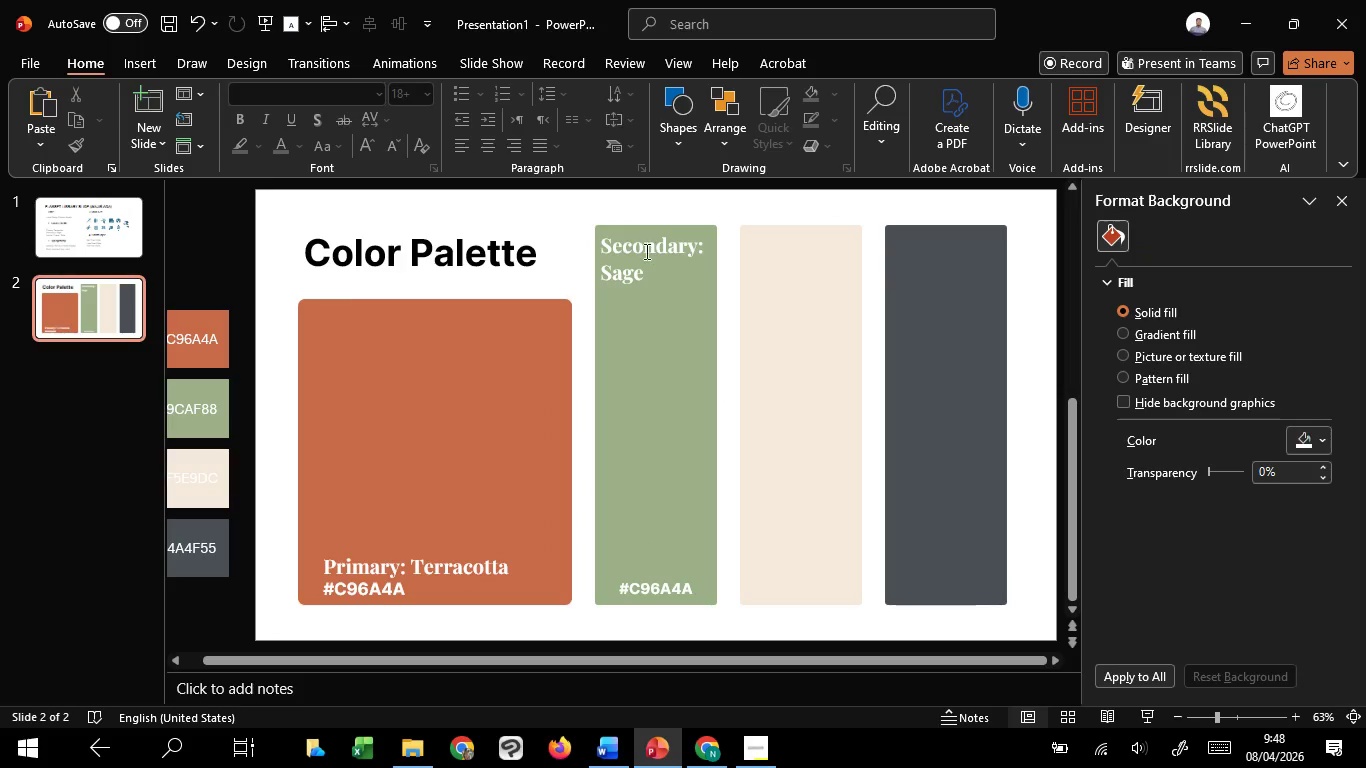 
left_click([645, 251])
 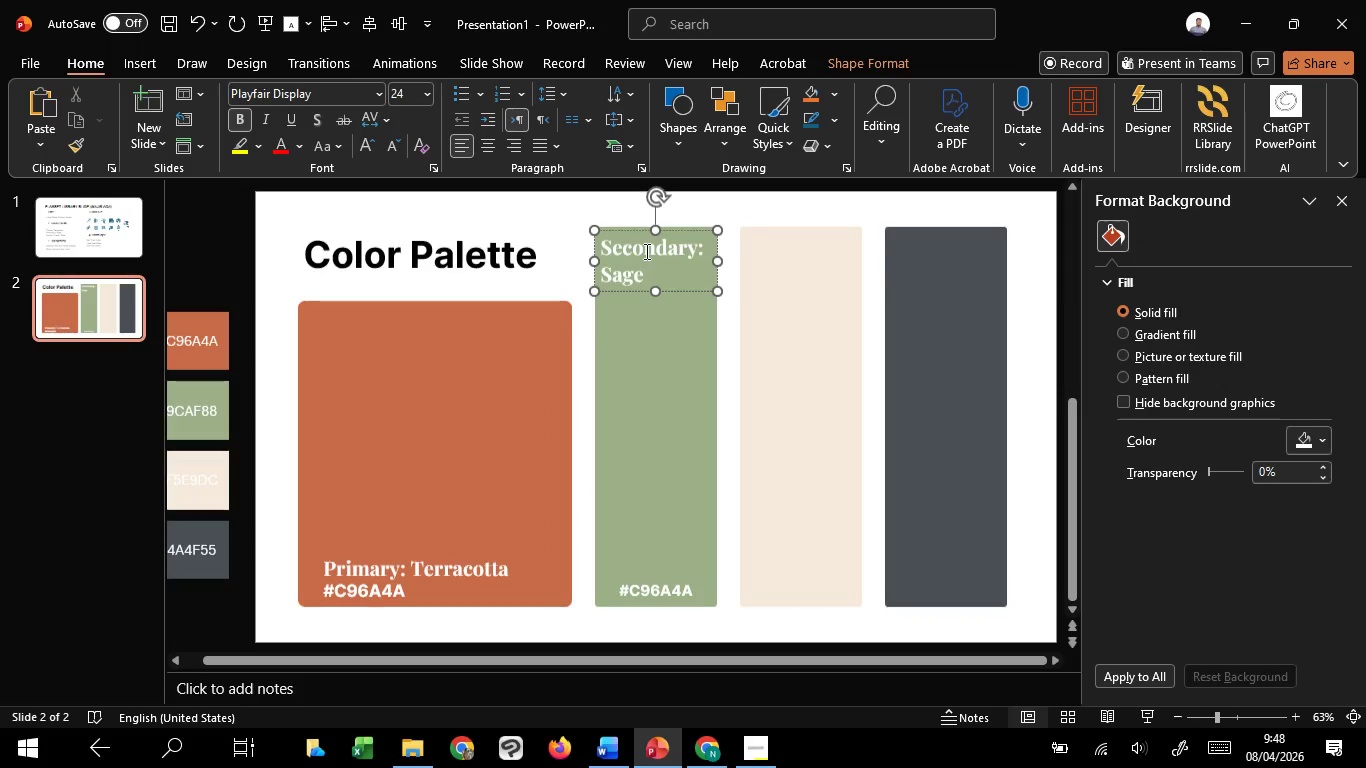 
key(Control+A)
 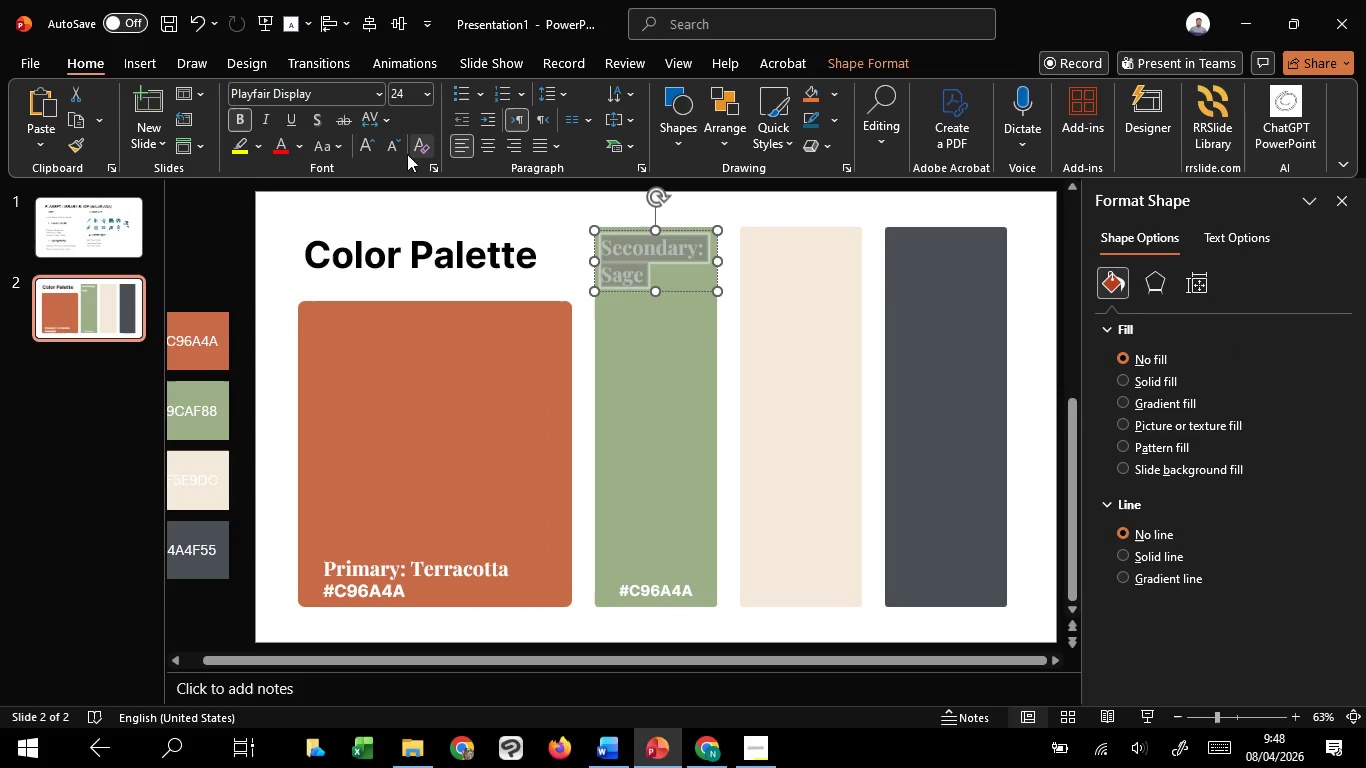 
left_click([385, 143])
 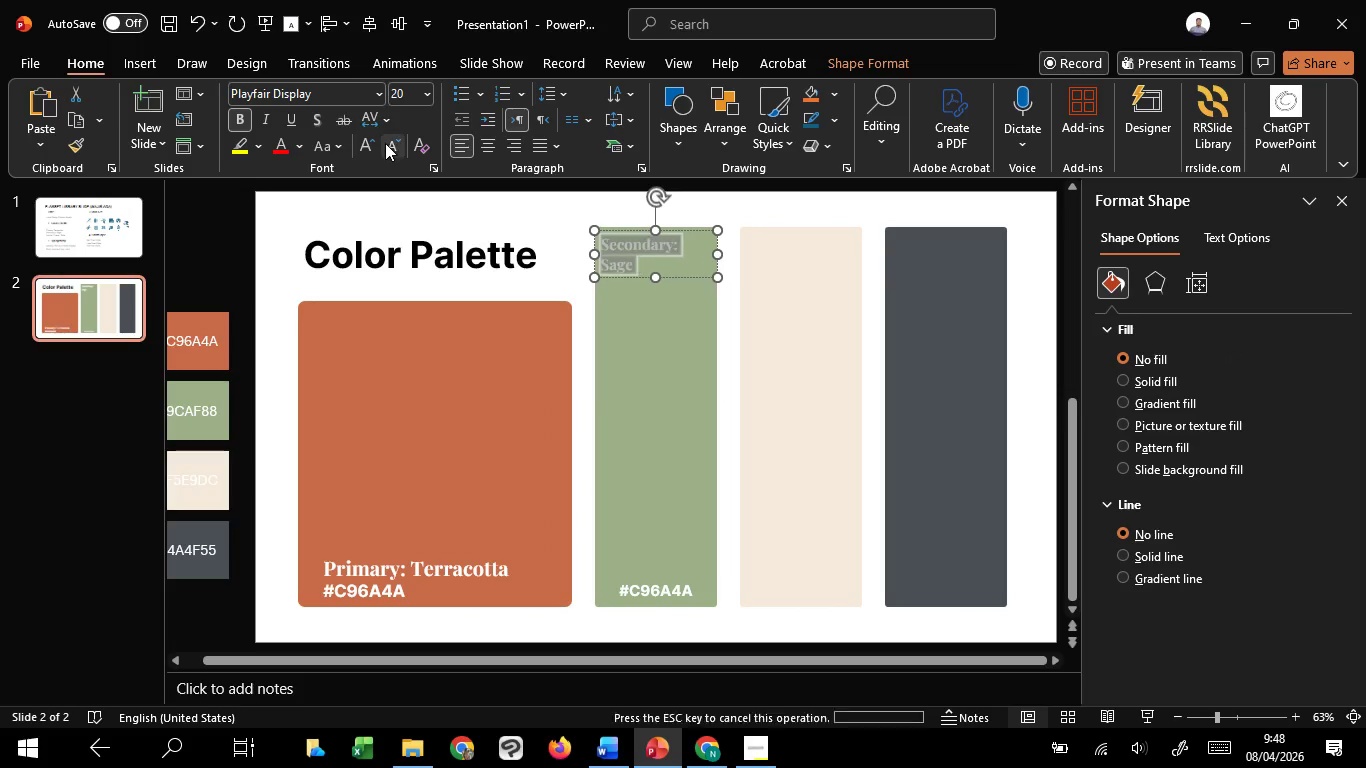 
double_click([385, 143])
 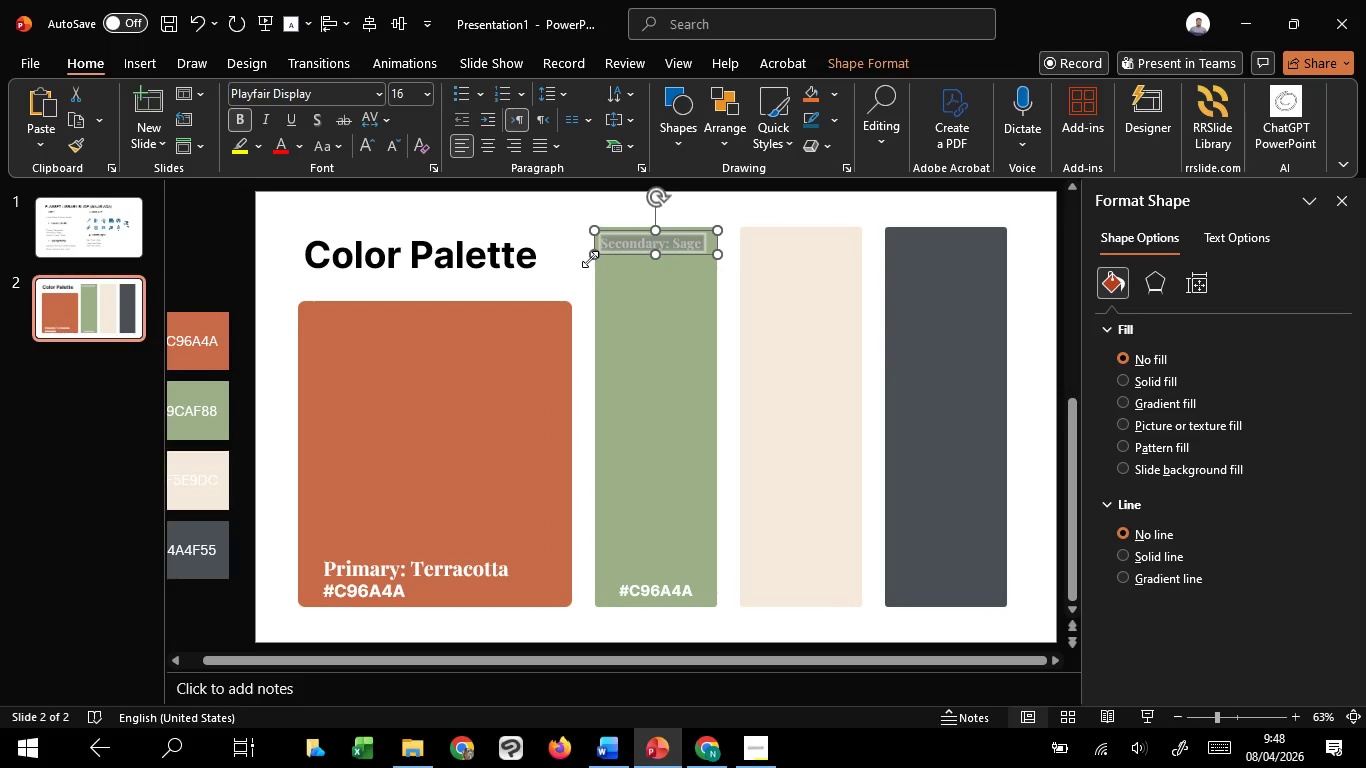 
left_click([574, 263])
 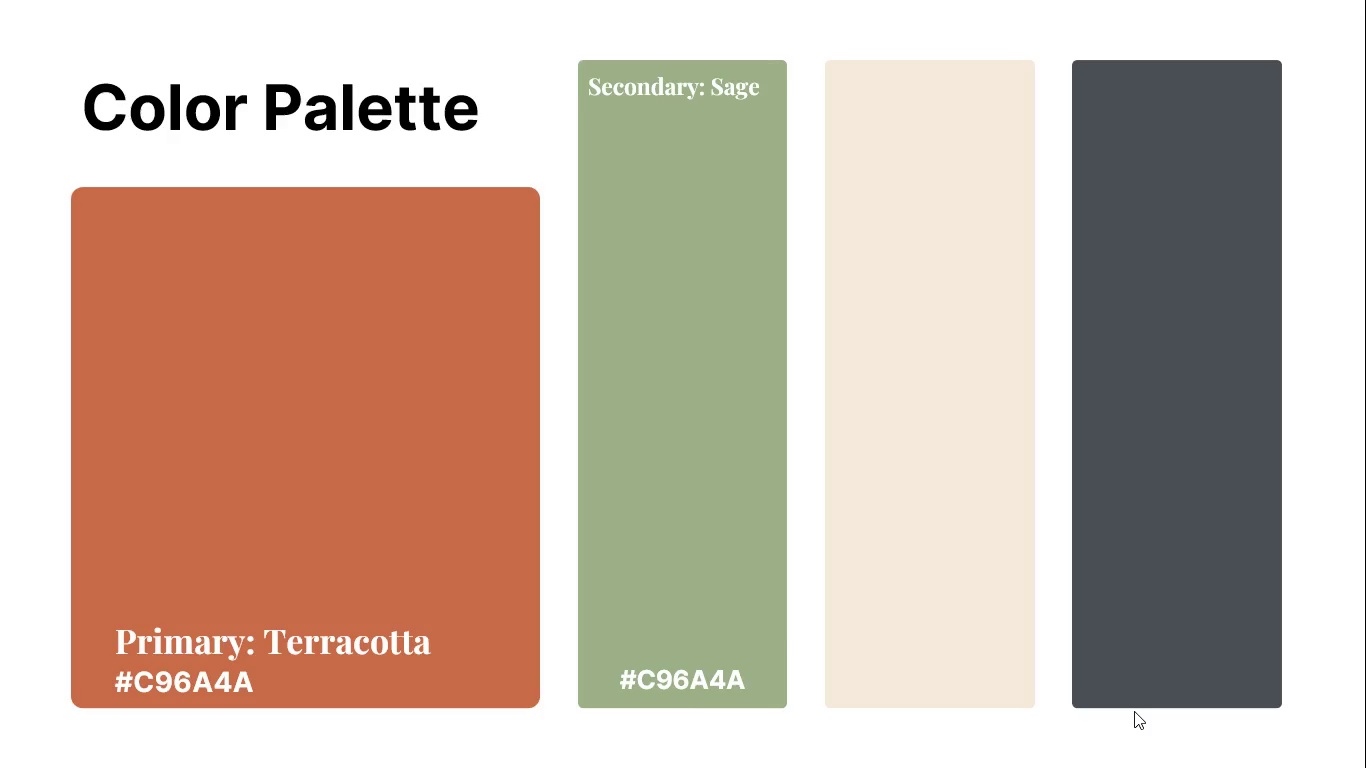 
wait(9.42)
 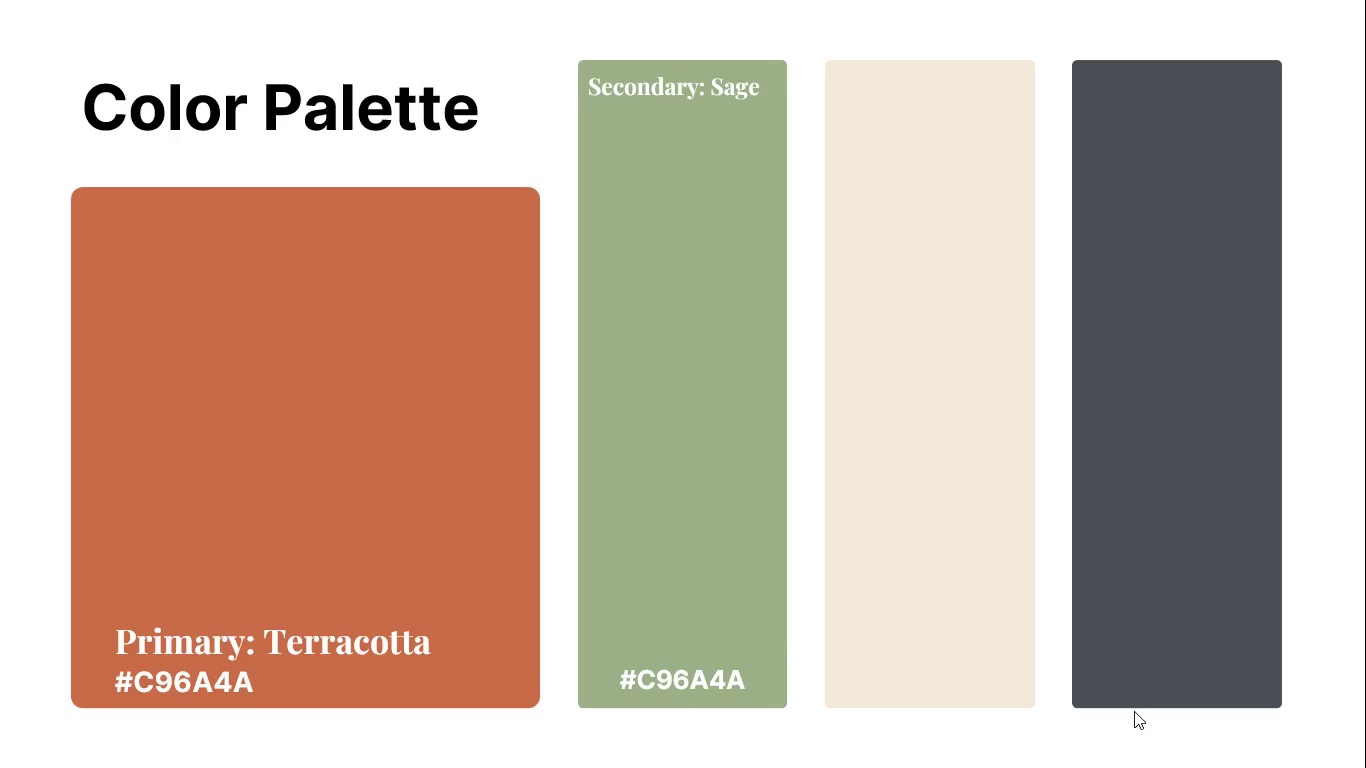 
key(Escape)
 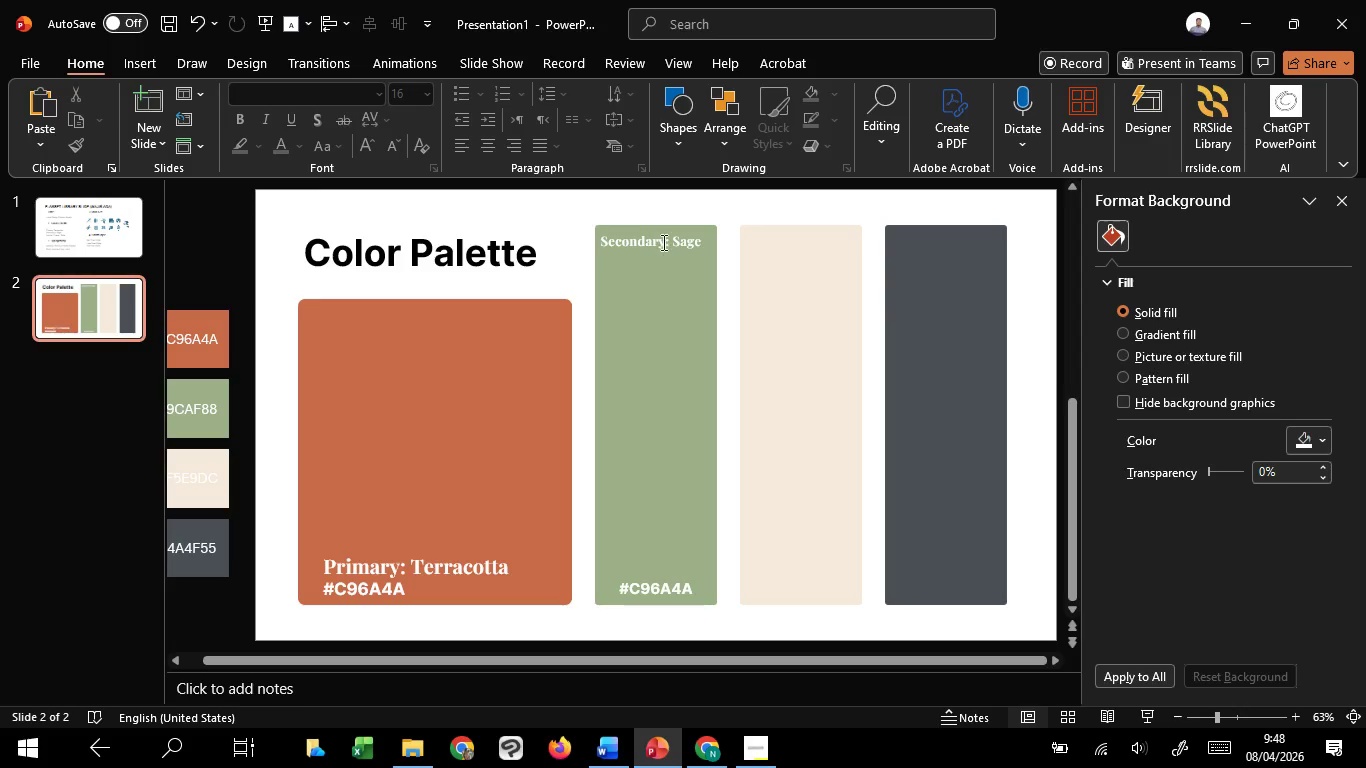 
left_click([662, 242])
 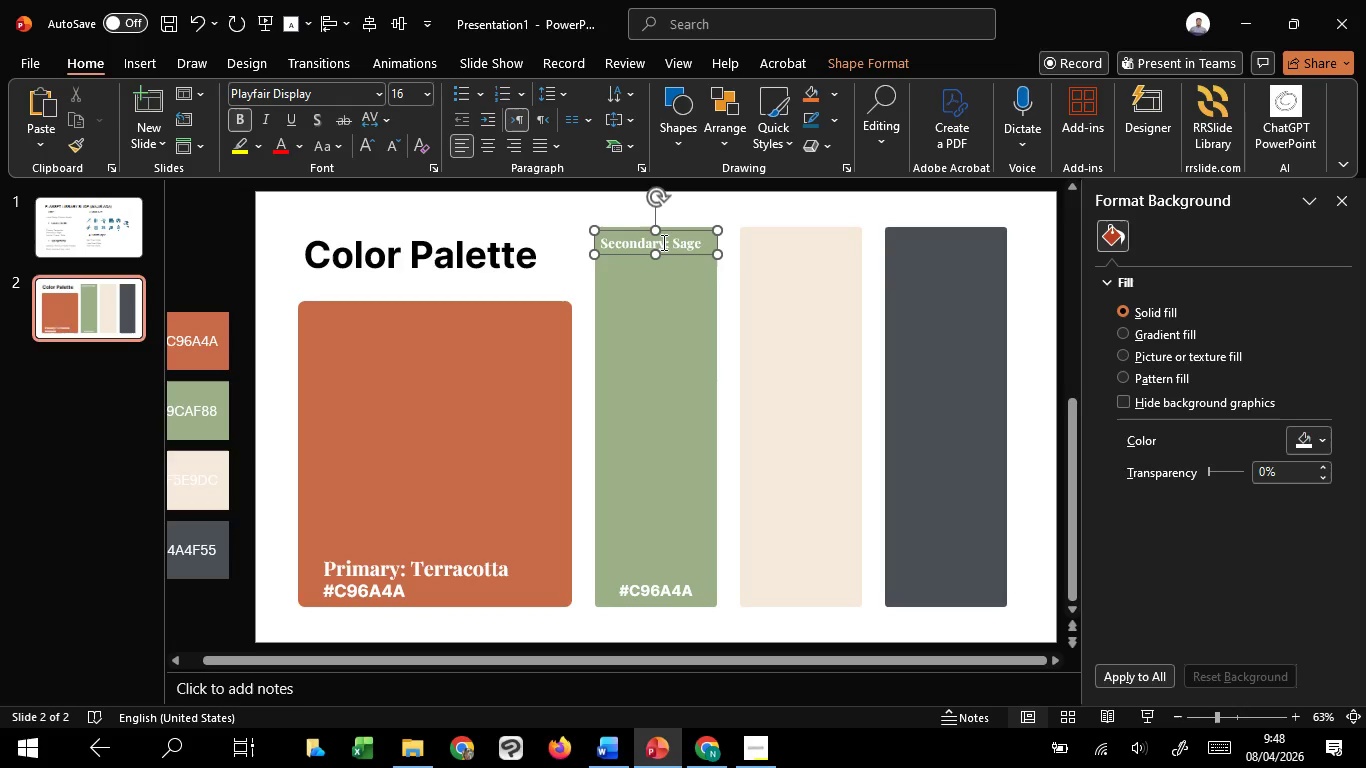 
key(Control+ControlLeft)
 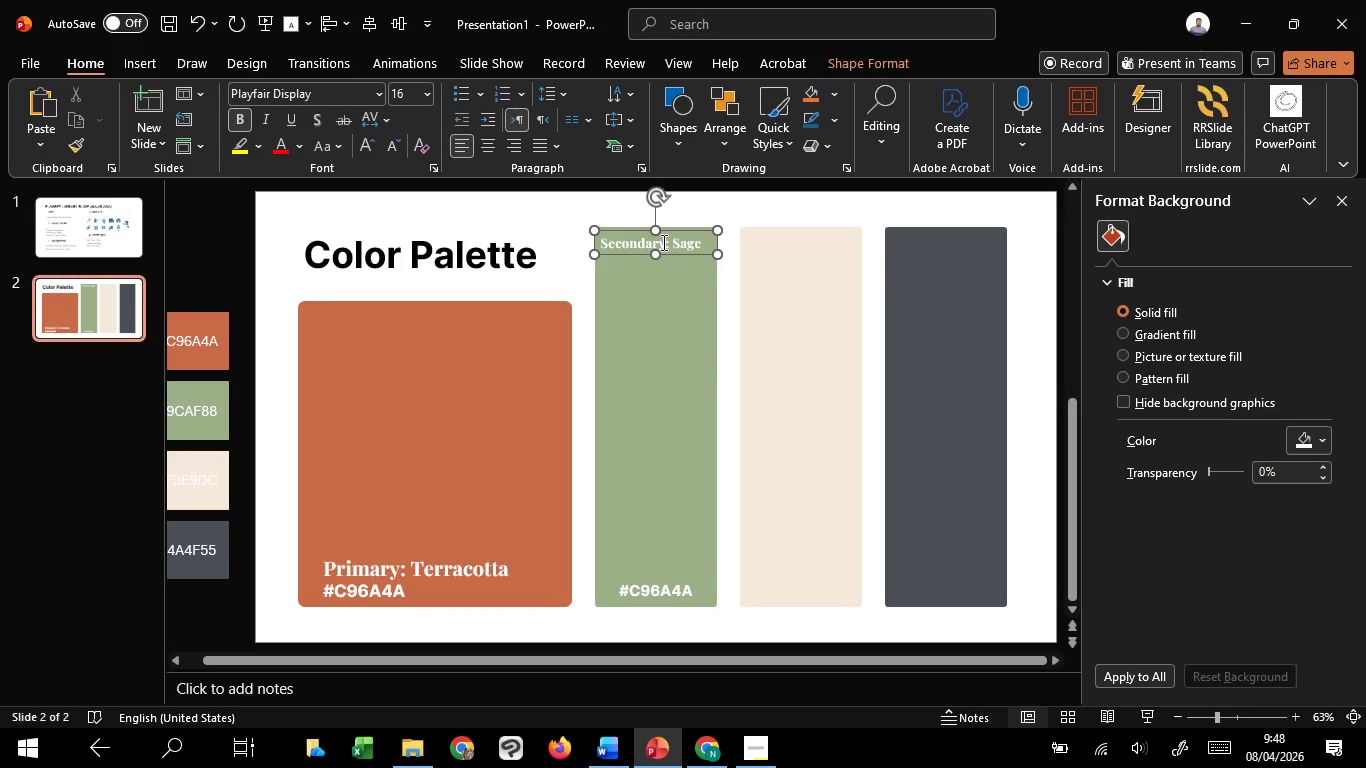 
key(Control+A)
 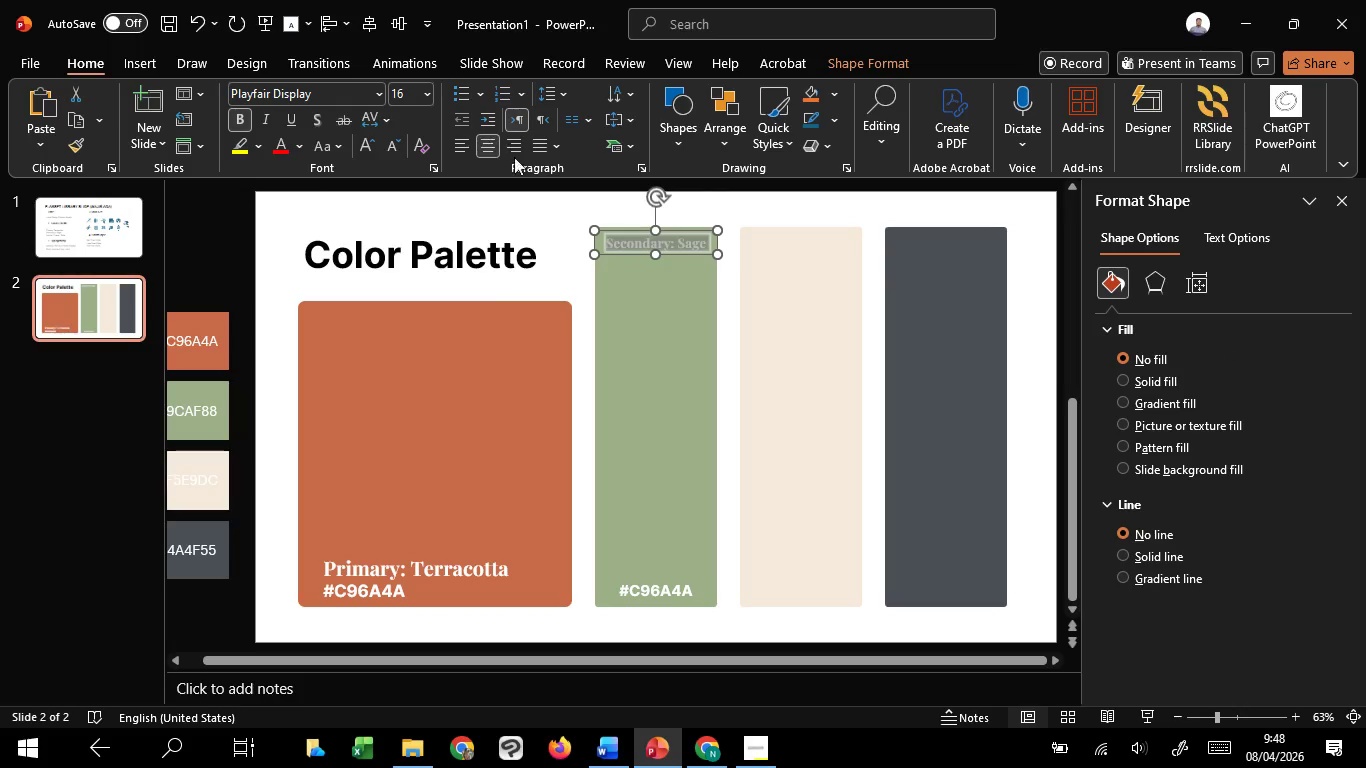 
hold_key(key=ShiftLeft, duration=1.5)
left_click([704, 297])
 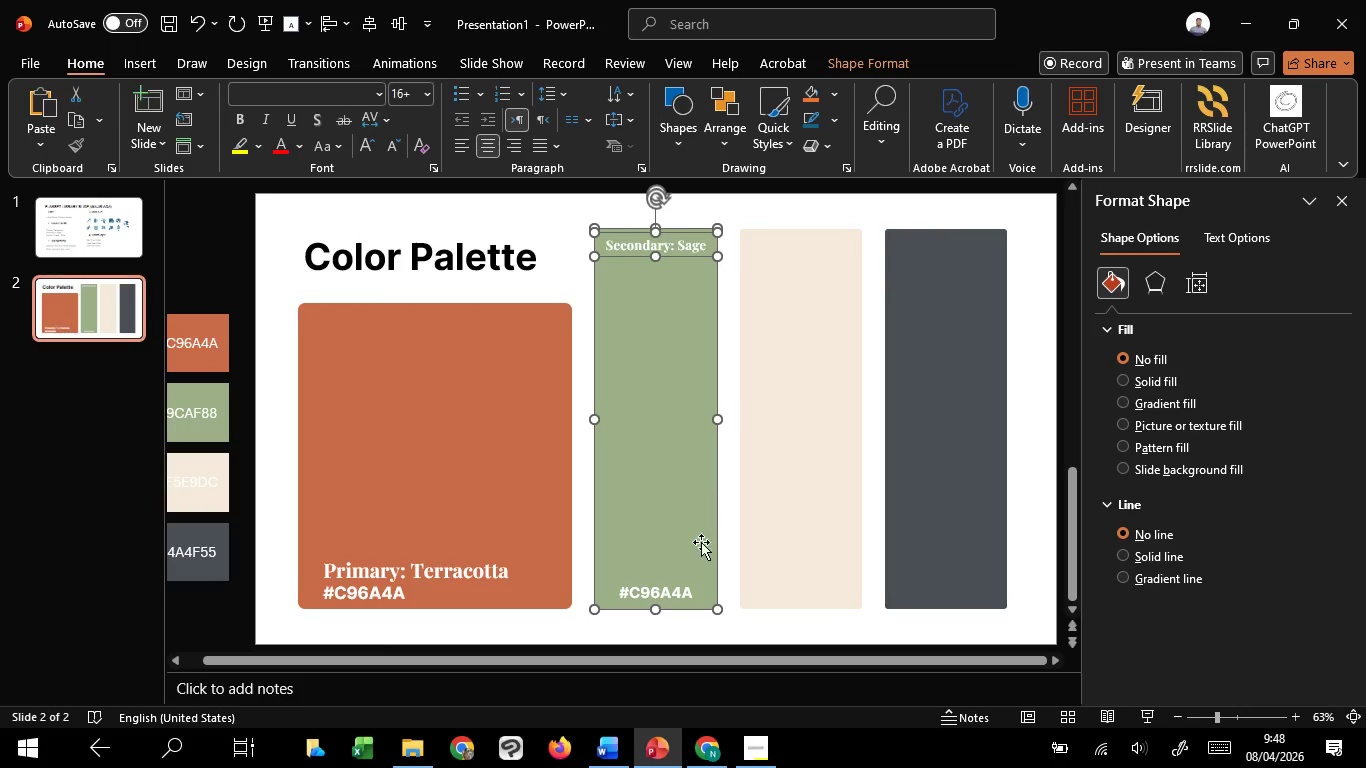 
hold_key(key=ShiftLeft, duration=1.24)
left_click([682, 586])
 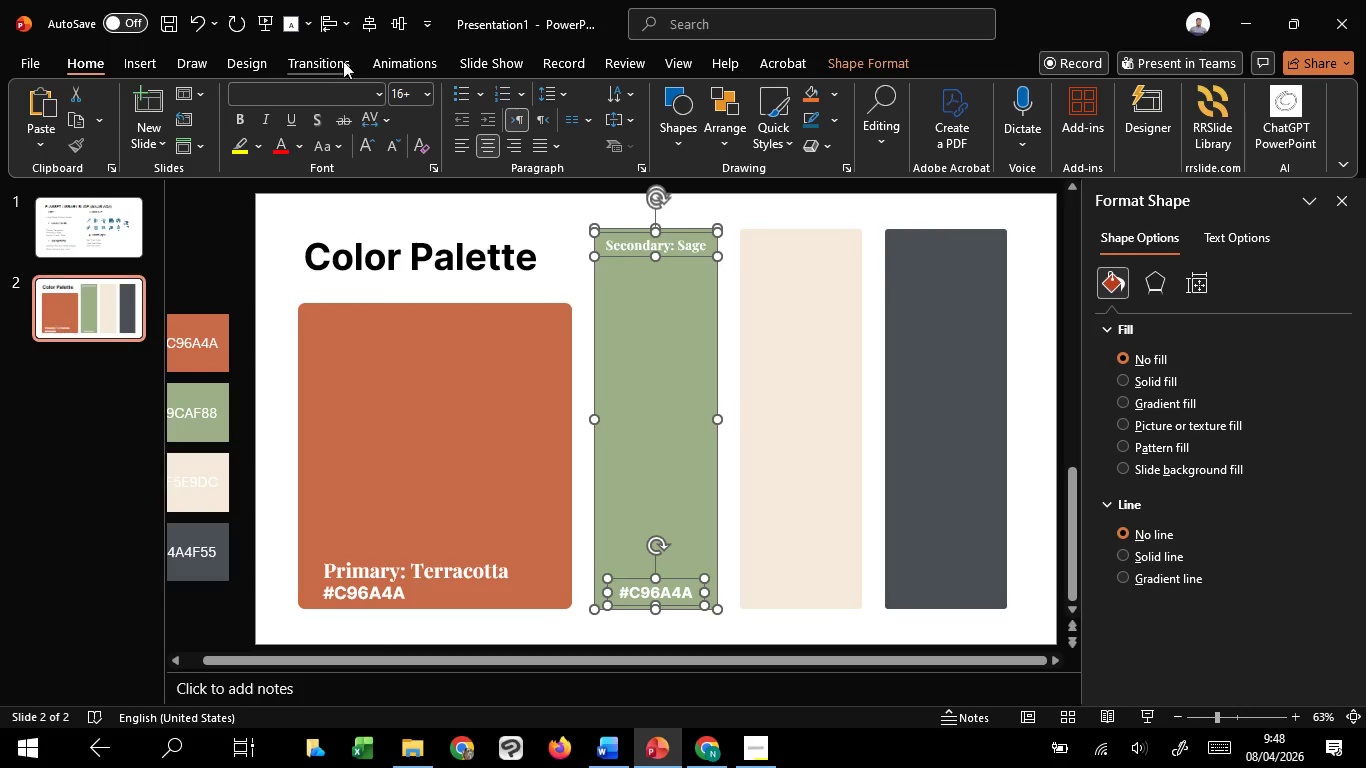 
hold_key(key=ShiftLeft, duration=20.77)
left_click([371, 21])
 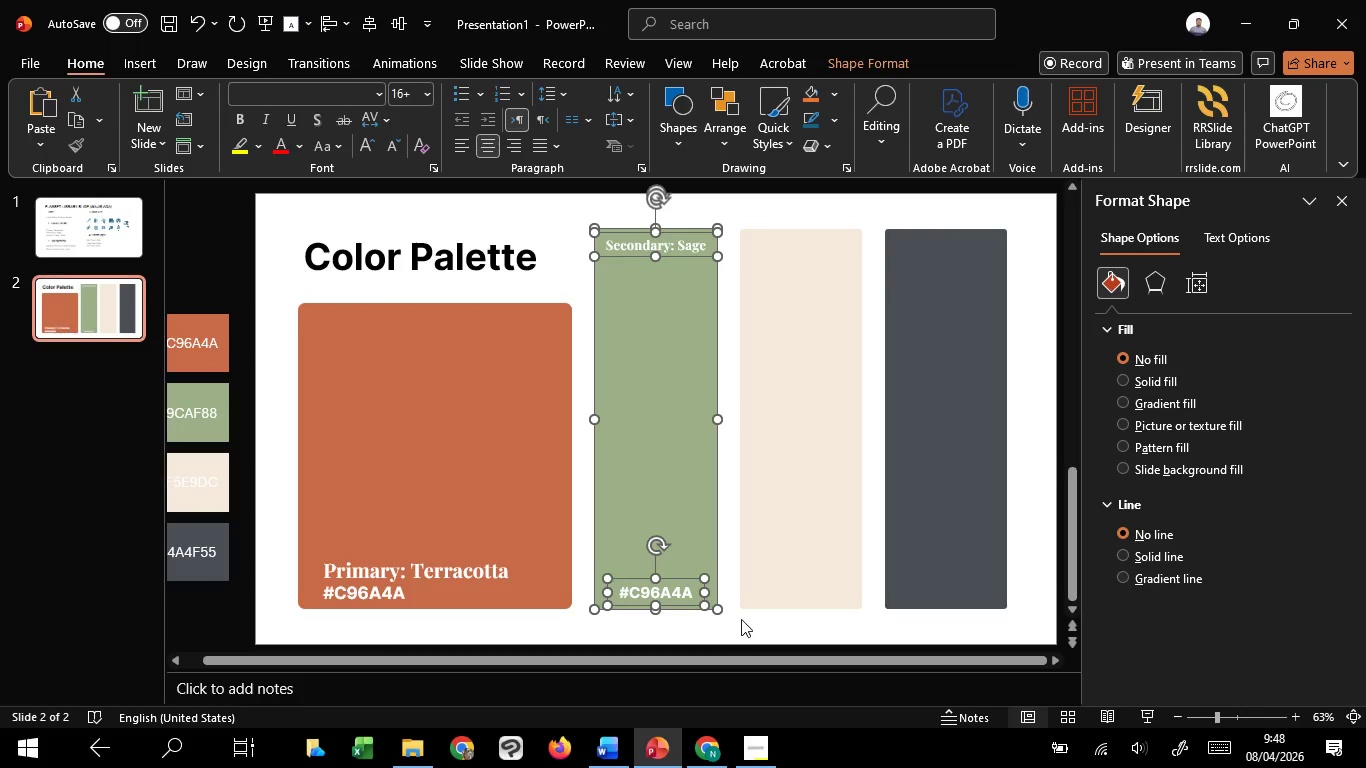 
left_click([741, 623])
 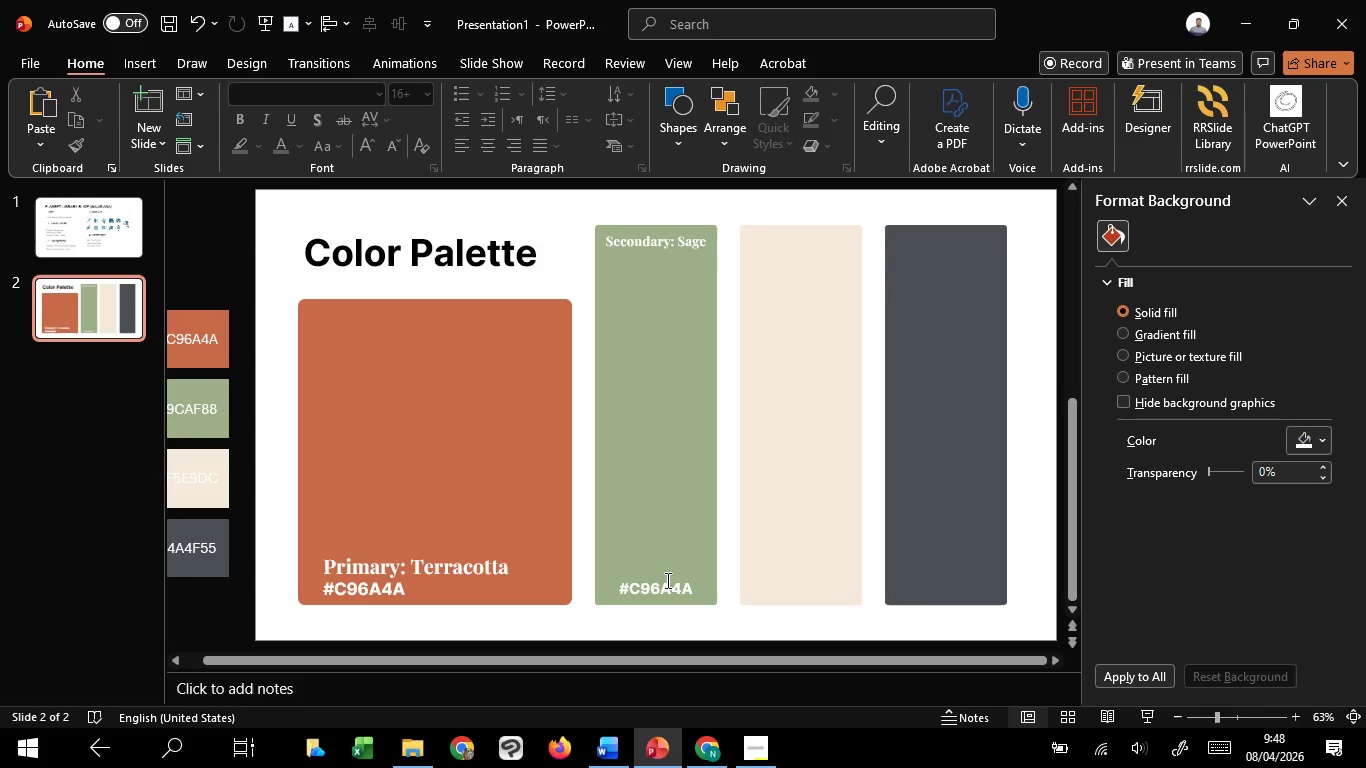 
left_click([666, 580])
 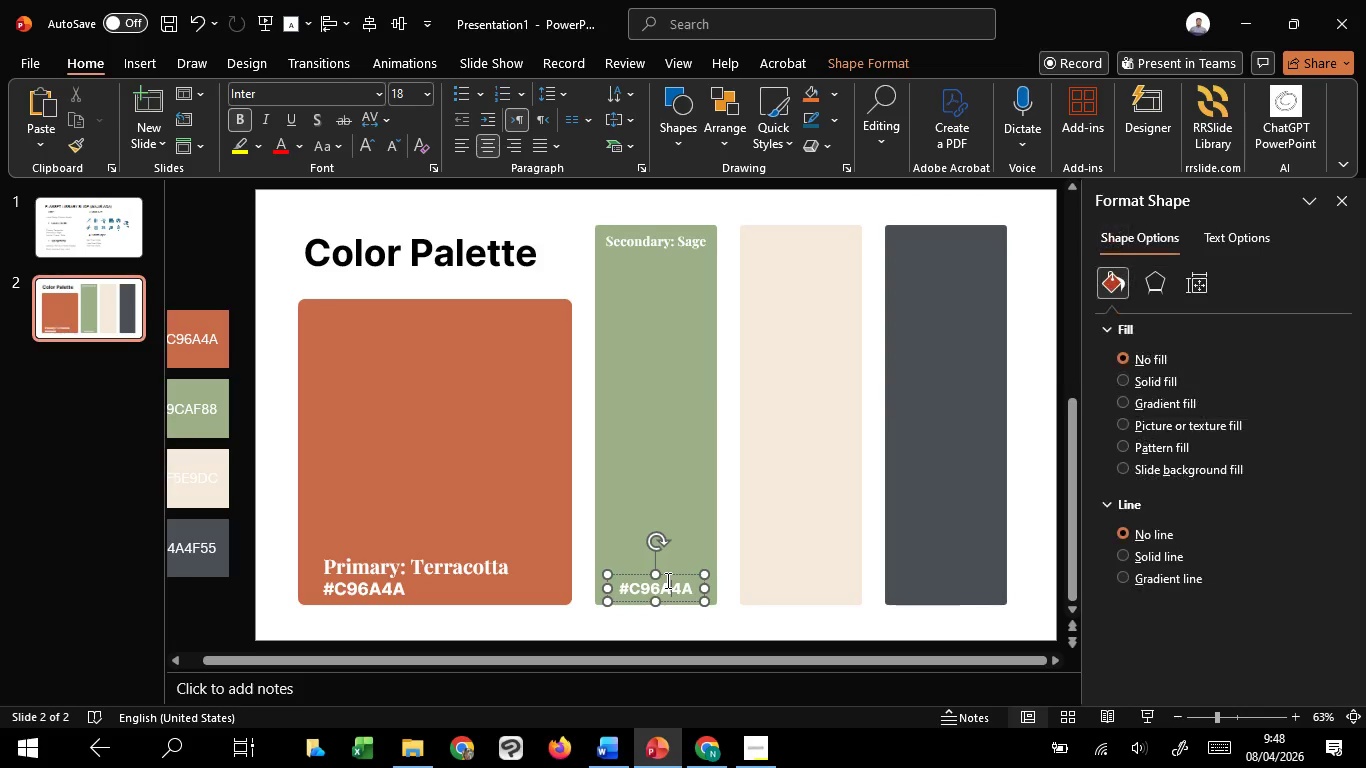 
key(Control+A)
 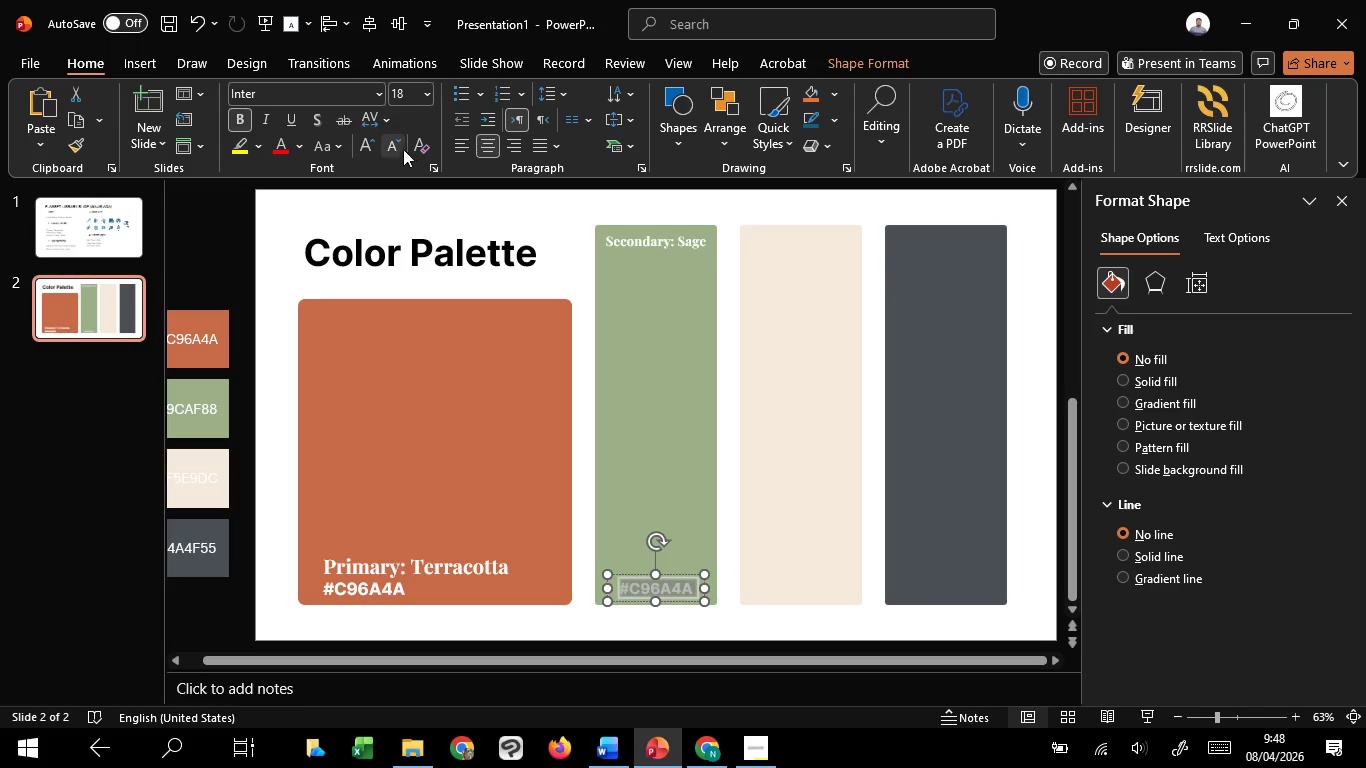 
left_click([391, 146])
 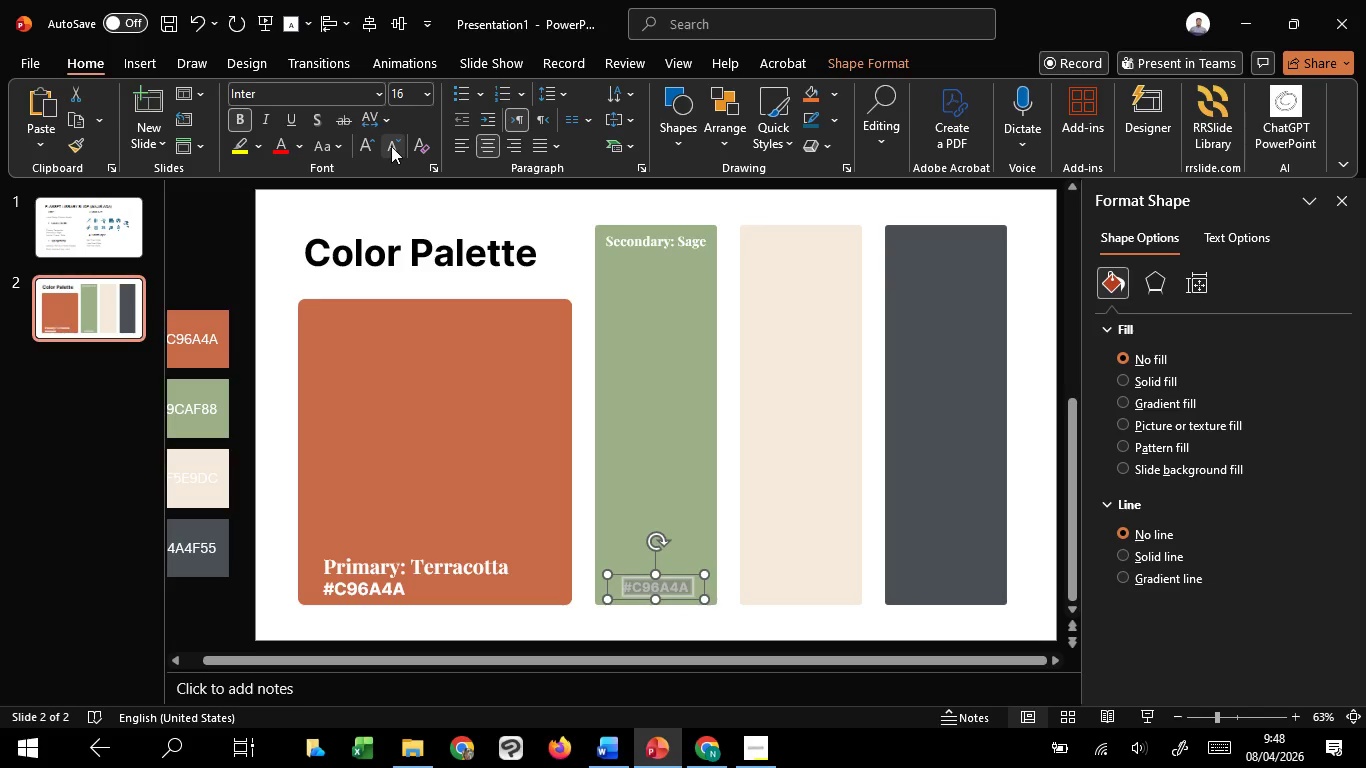 
left_click([391, 146])
 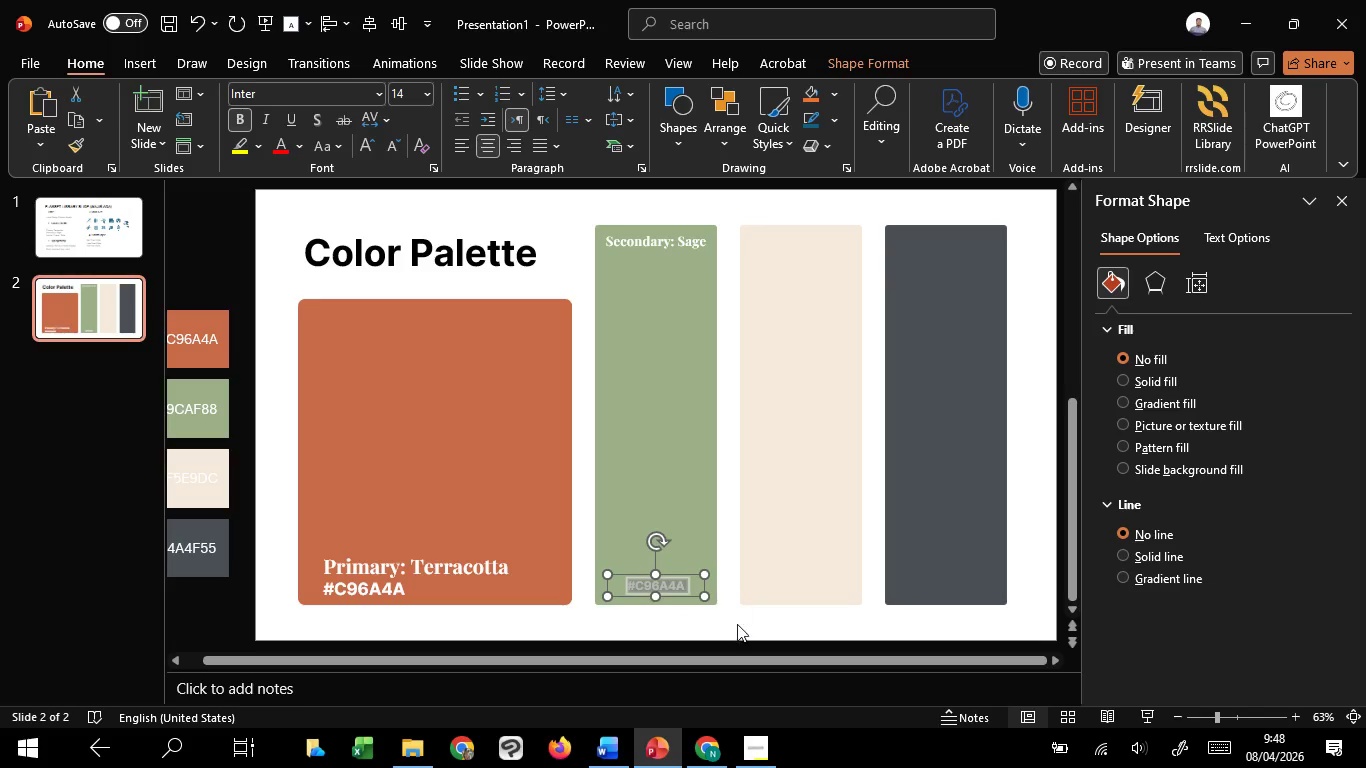 
left_click([729, 622])
 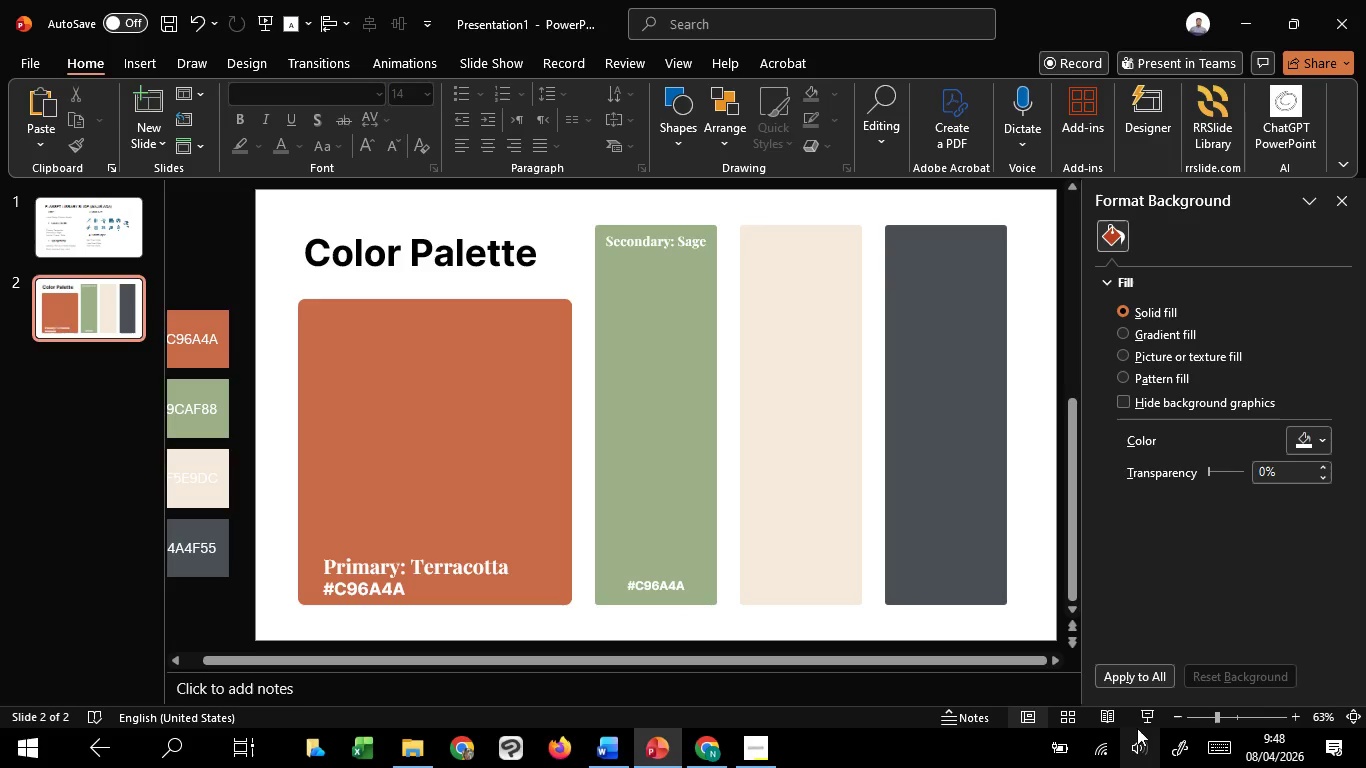 
left_click([1141, 725])
 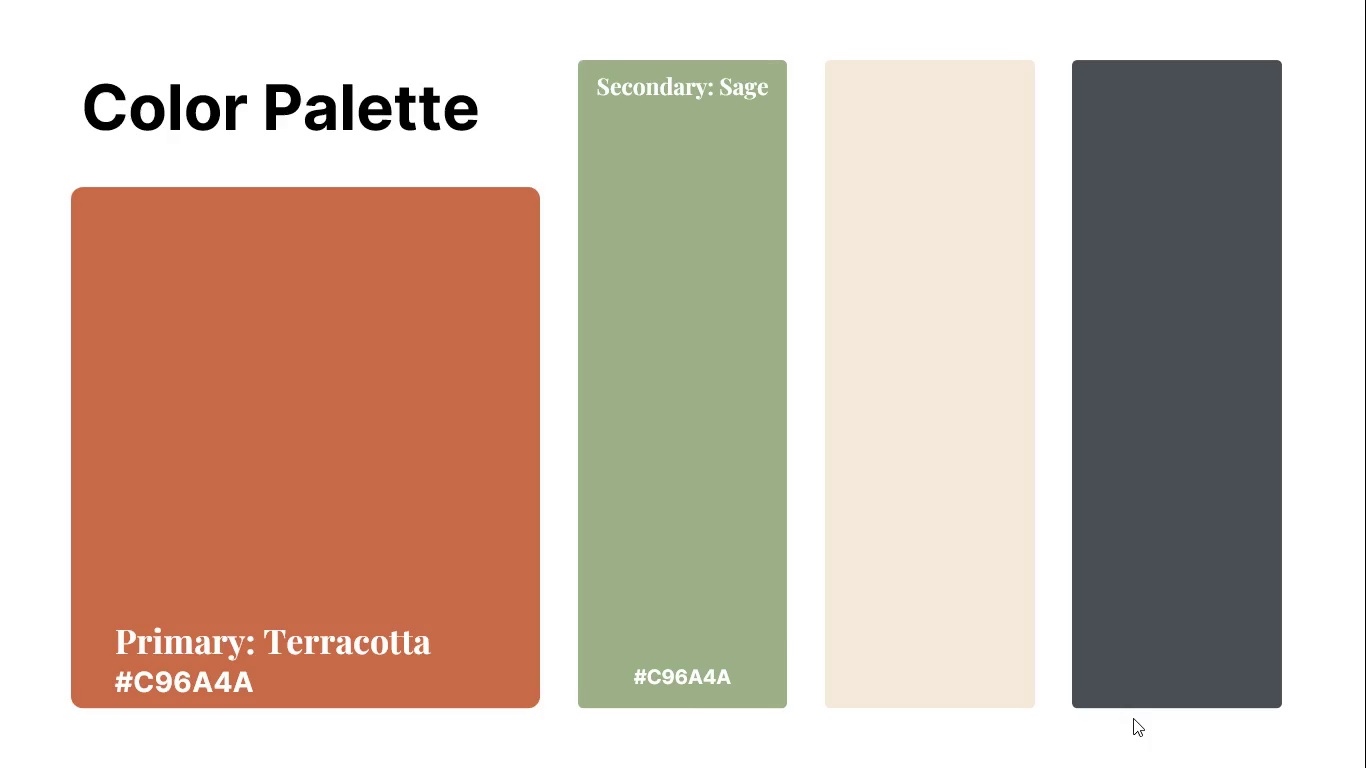 
key(F1)
 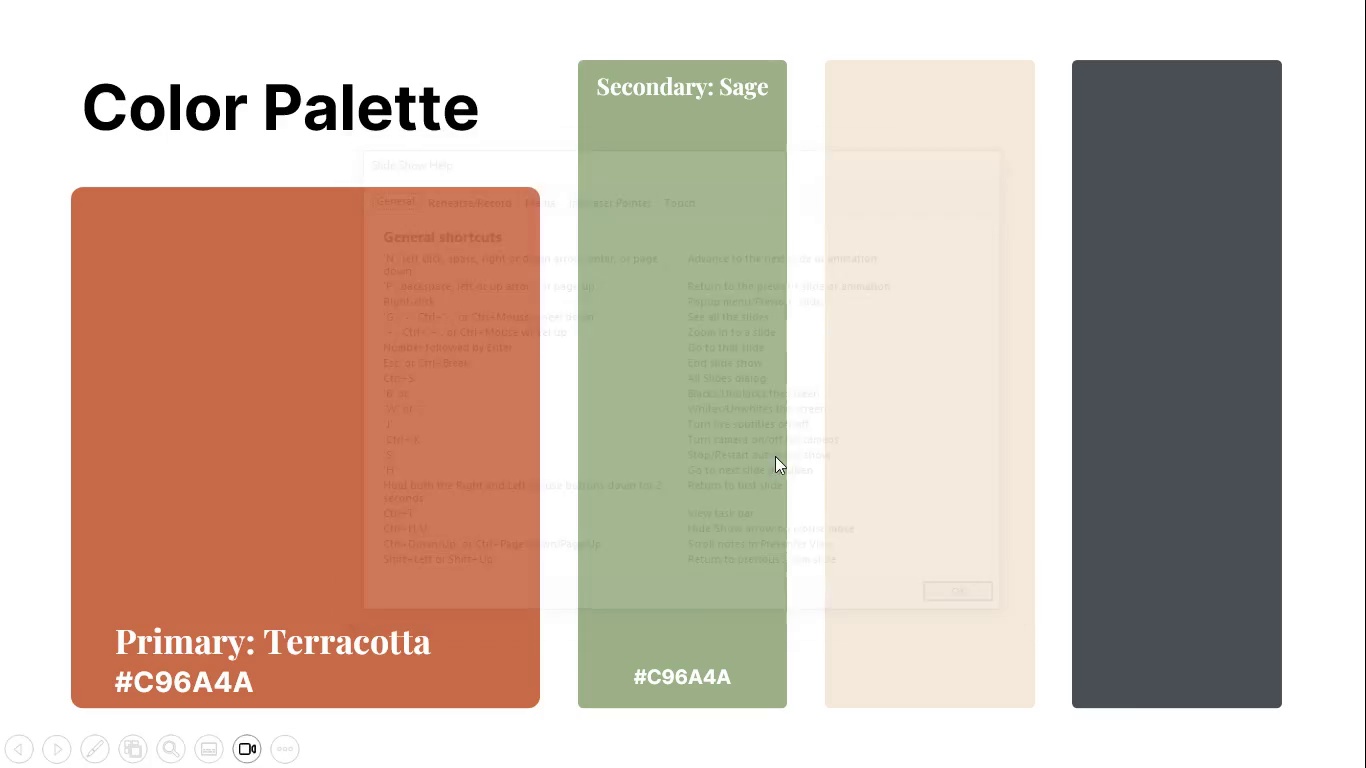 
key(Escape)
 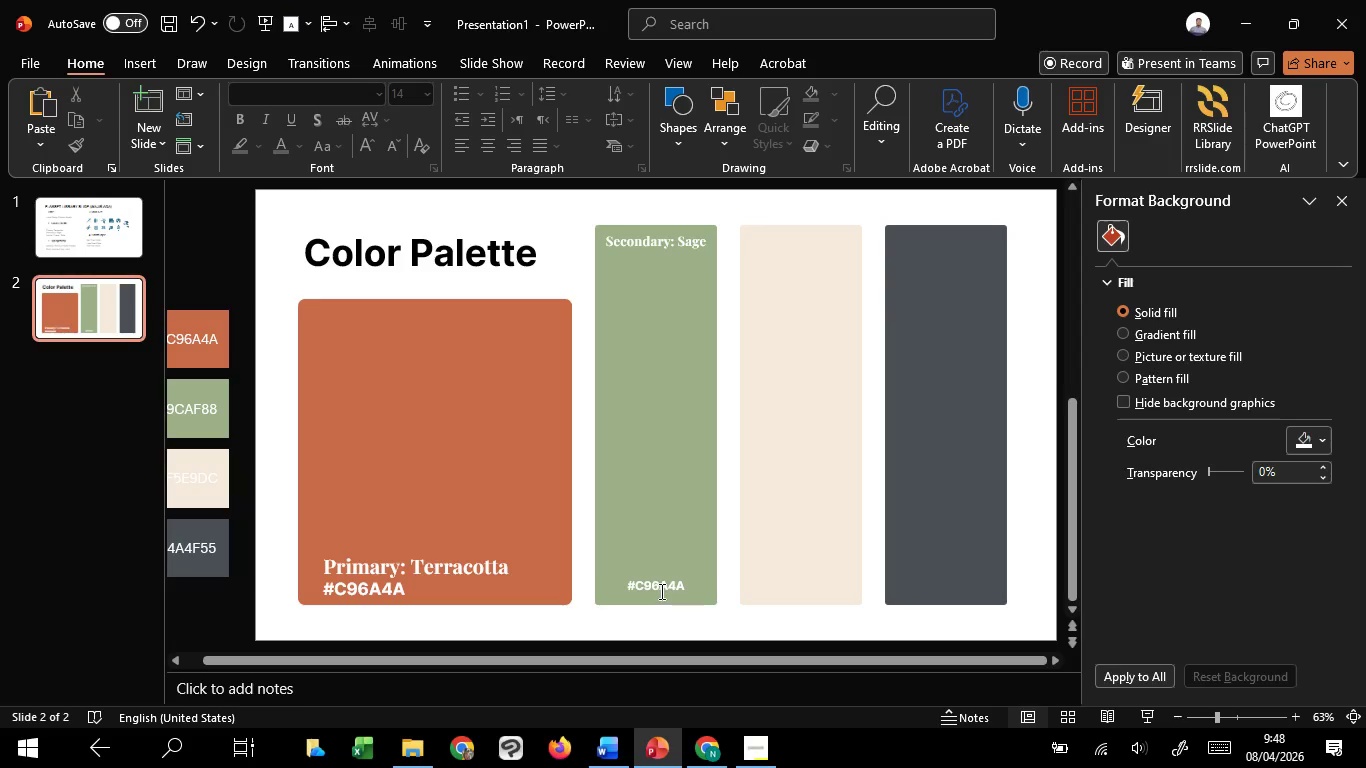 
left_click([660, 591])
 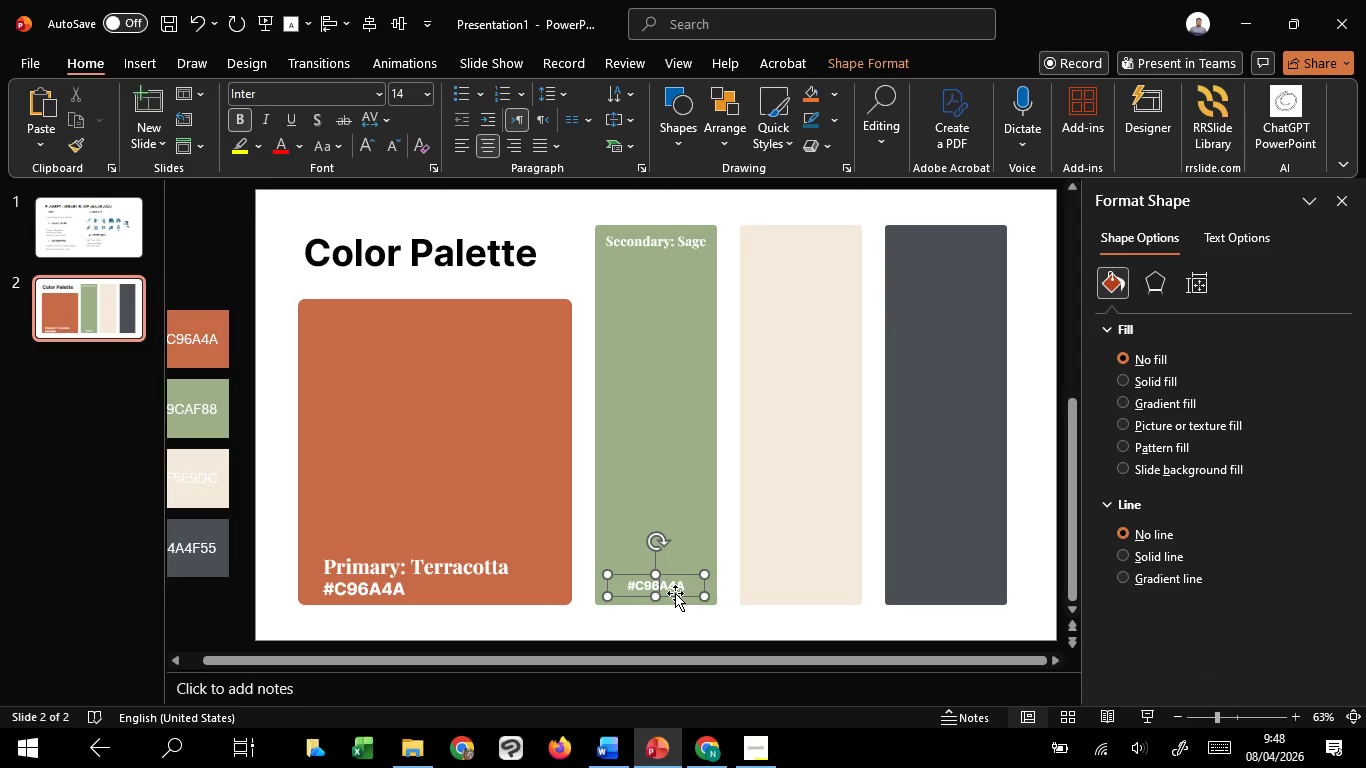 
left_click_drag(start_coordinate=[675, 593], to_coordinate=[695, 270])
 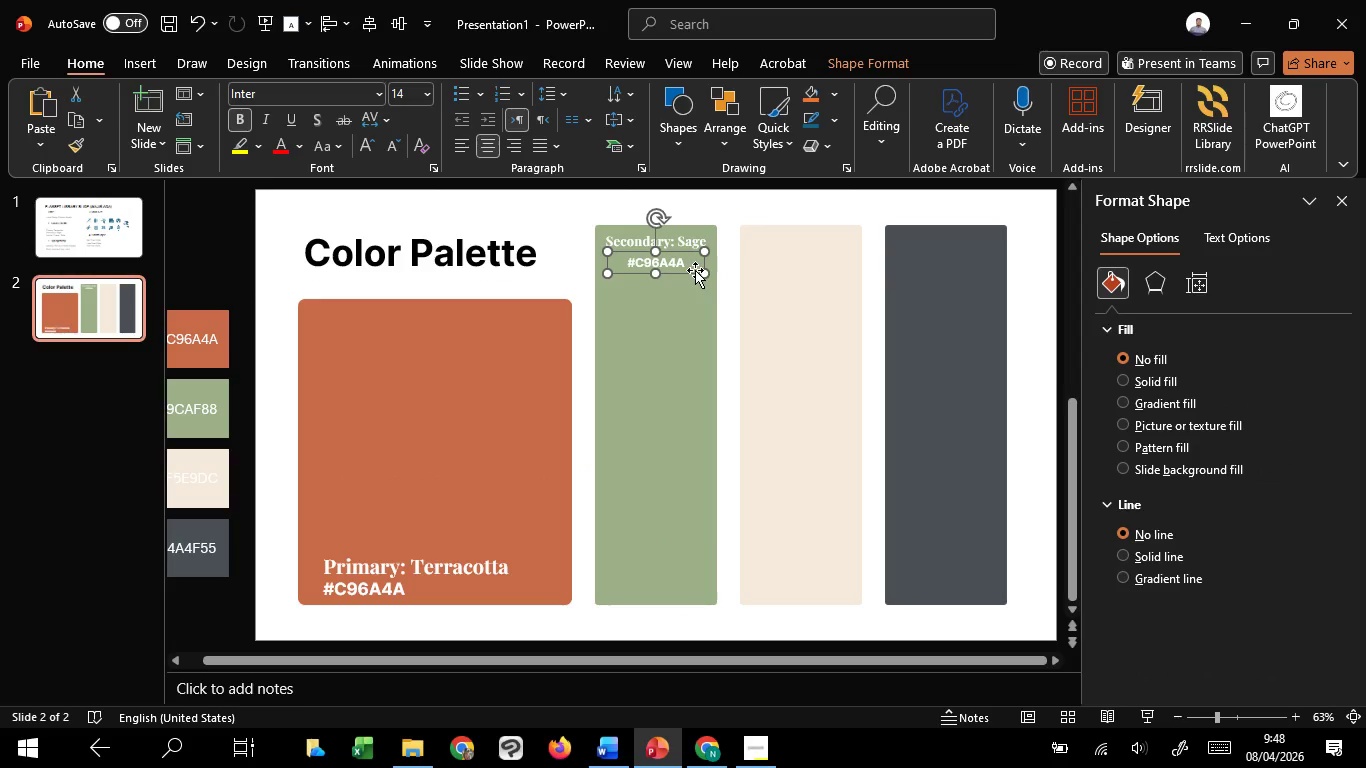 
hold_key(key=ShiftLeft, duration=1.5)
 